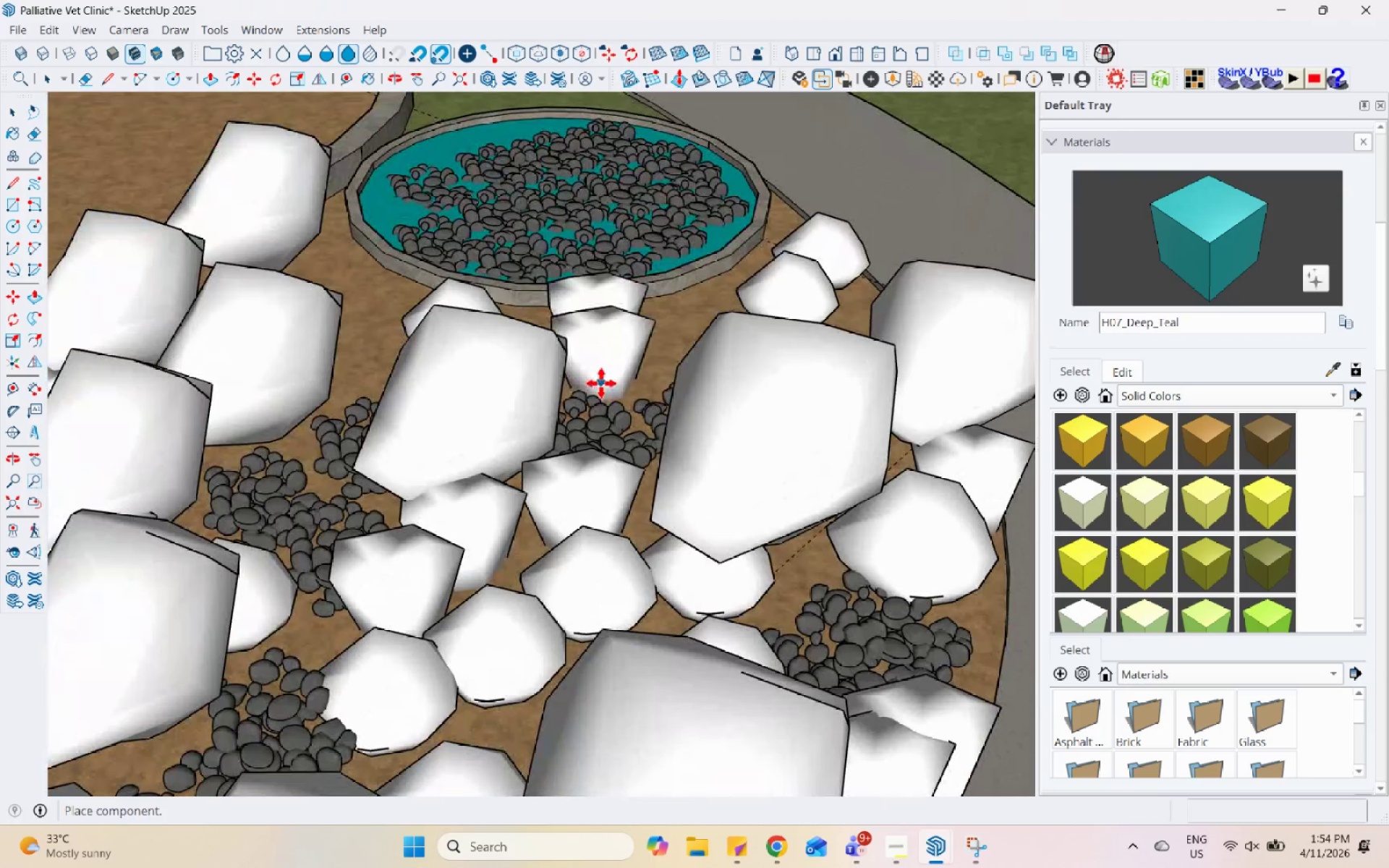 
left_click([601, 383])
 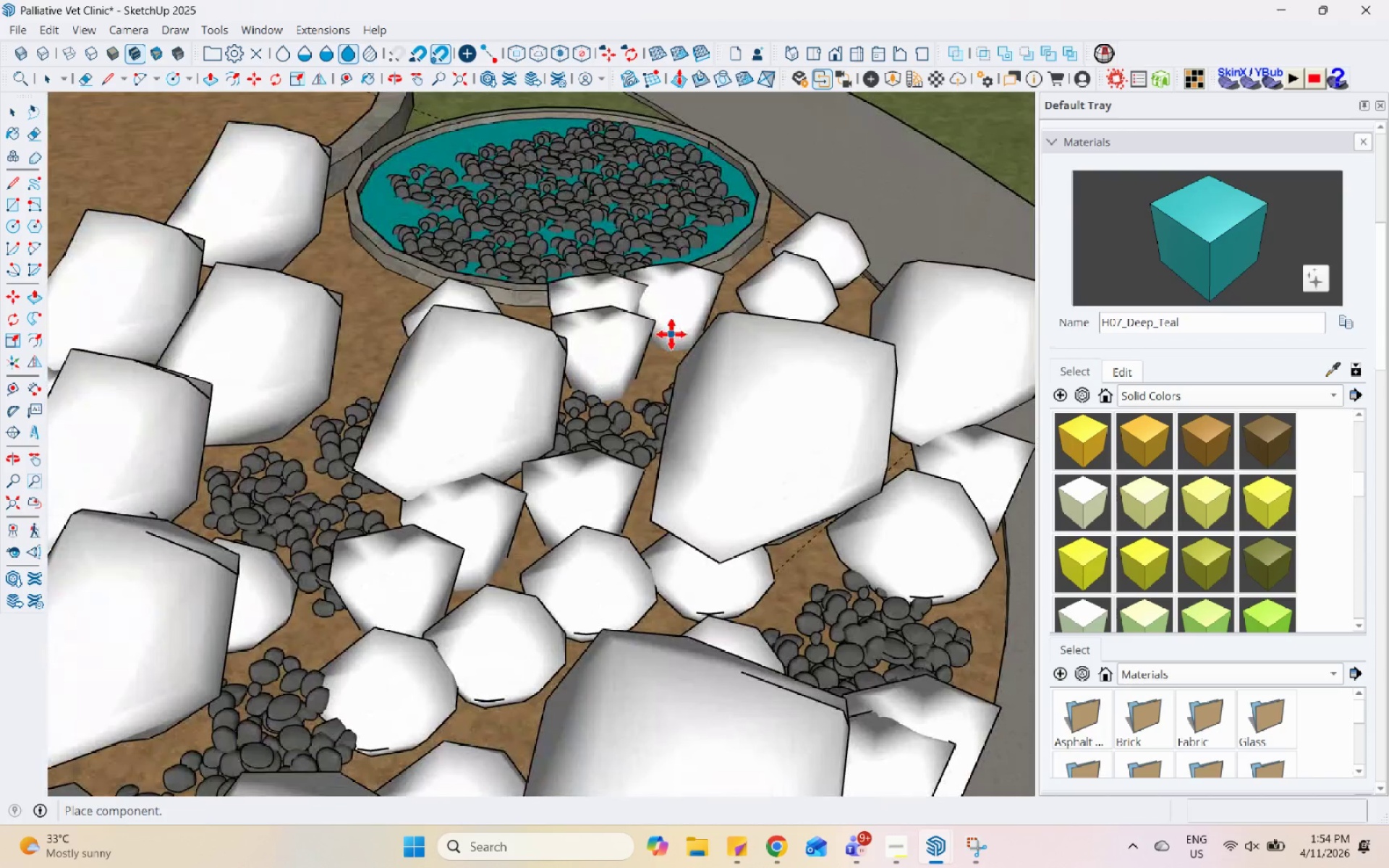 
left_click([671, 334])
 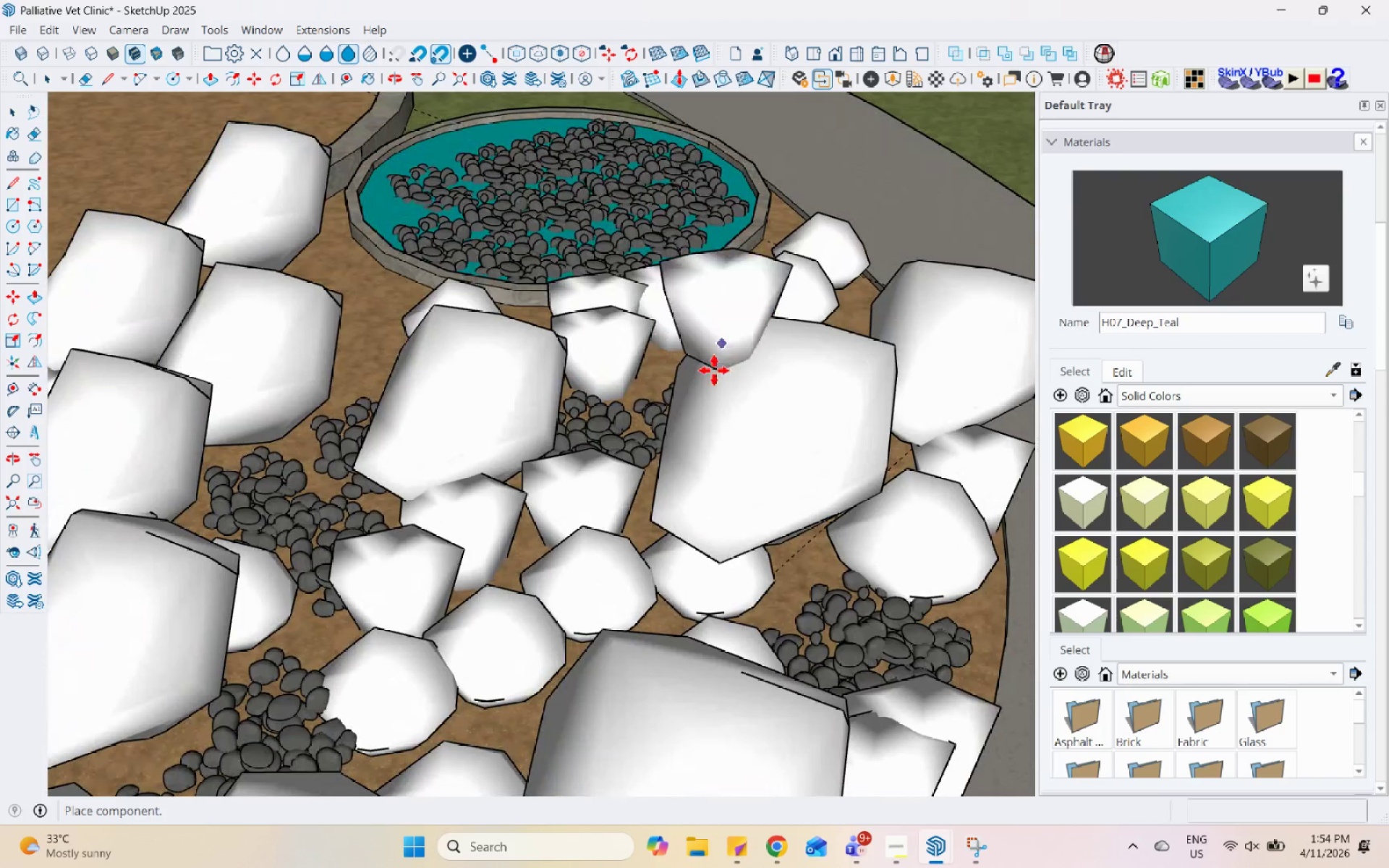 
key(Space)
 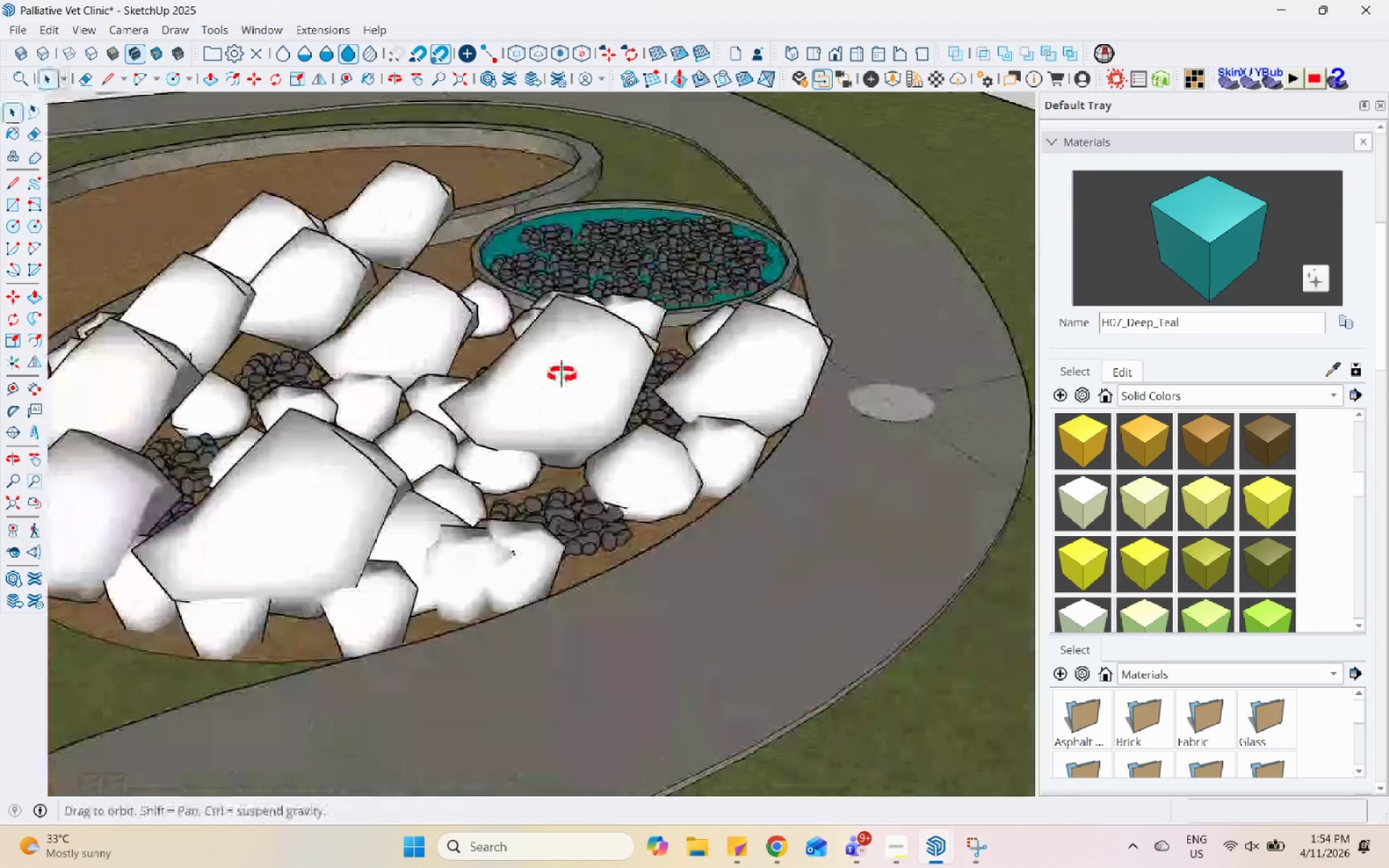 
scroll: coordinate [616, 310], scroll_direction: down, amount: 4.0
 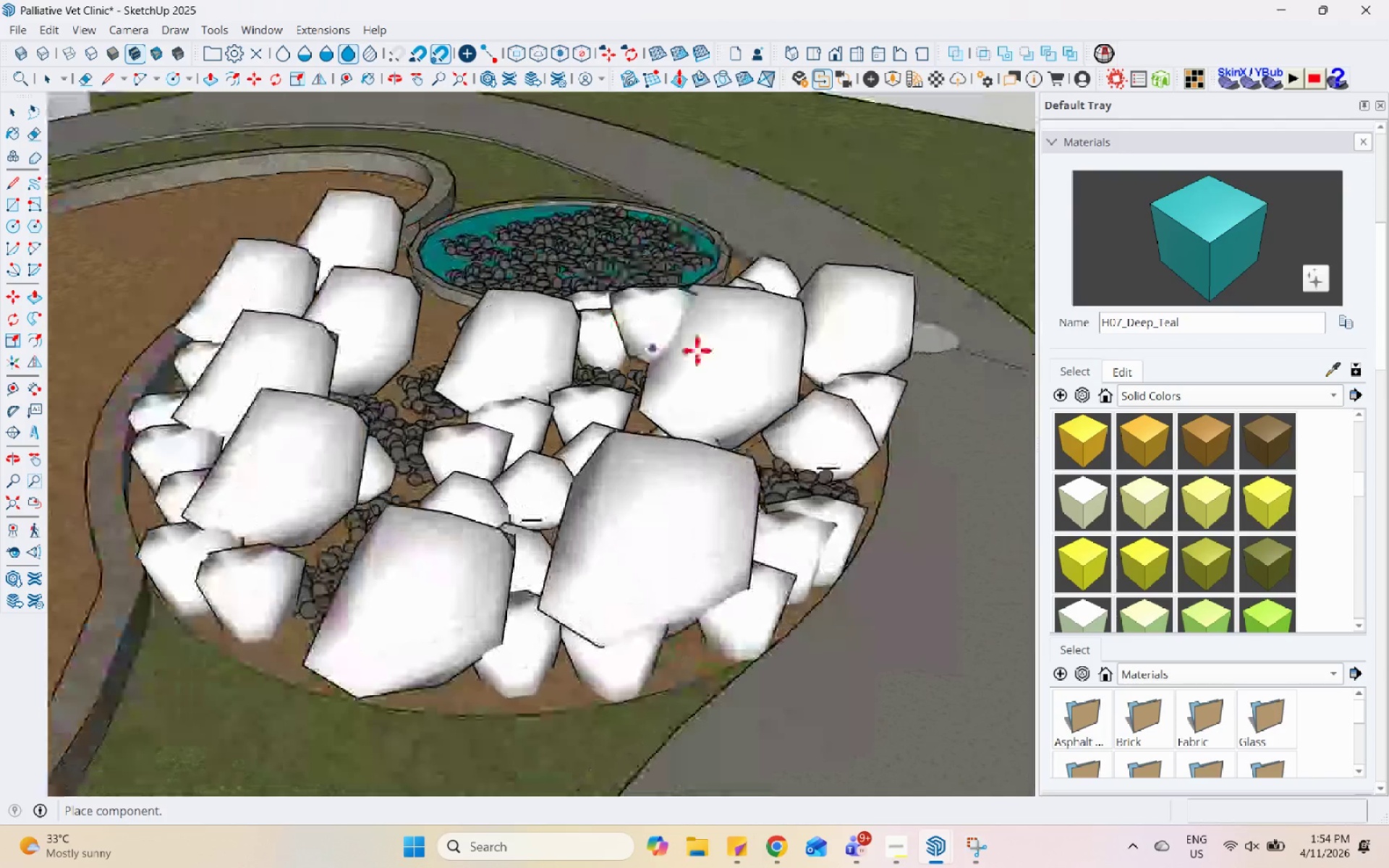 
left_click([444, 258])
 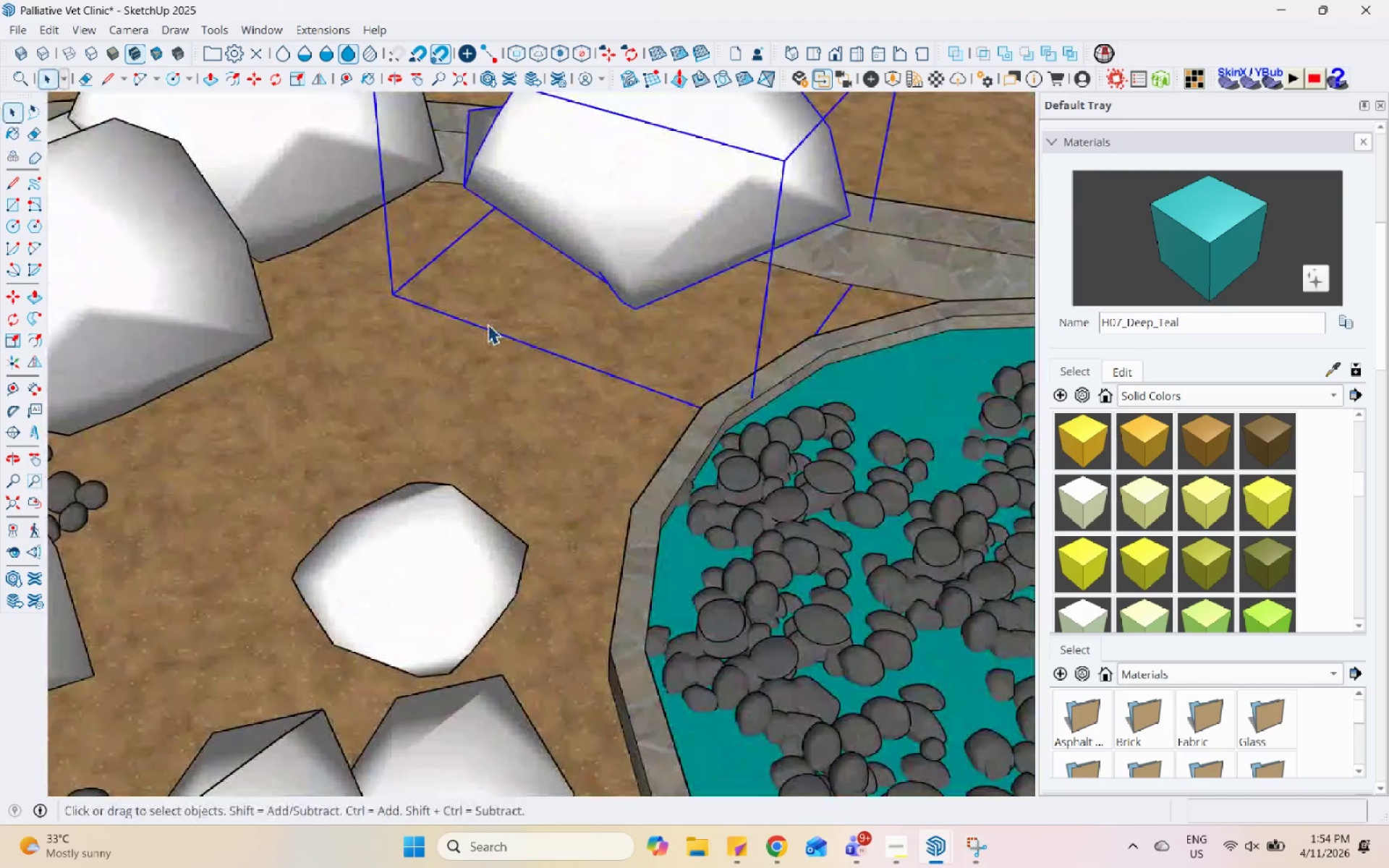 
scroll: coordinate [472, 320], scroll_direction: up, amount: 9.0
 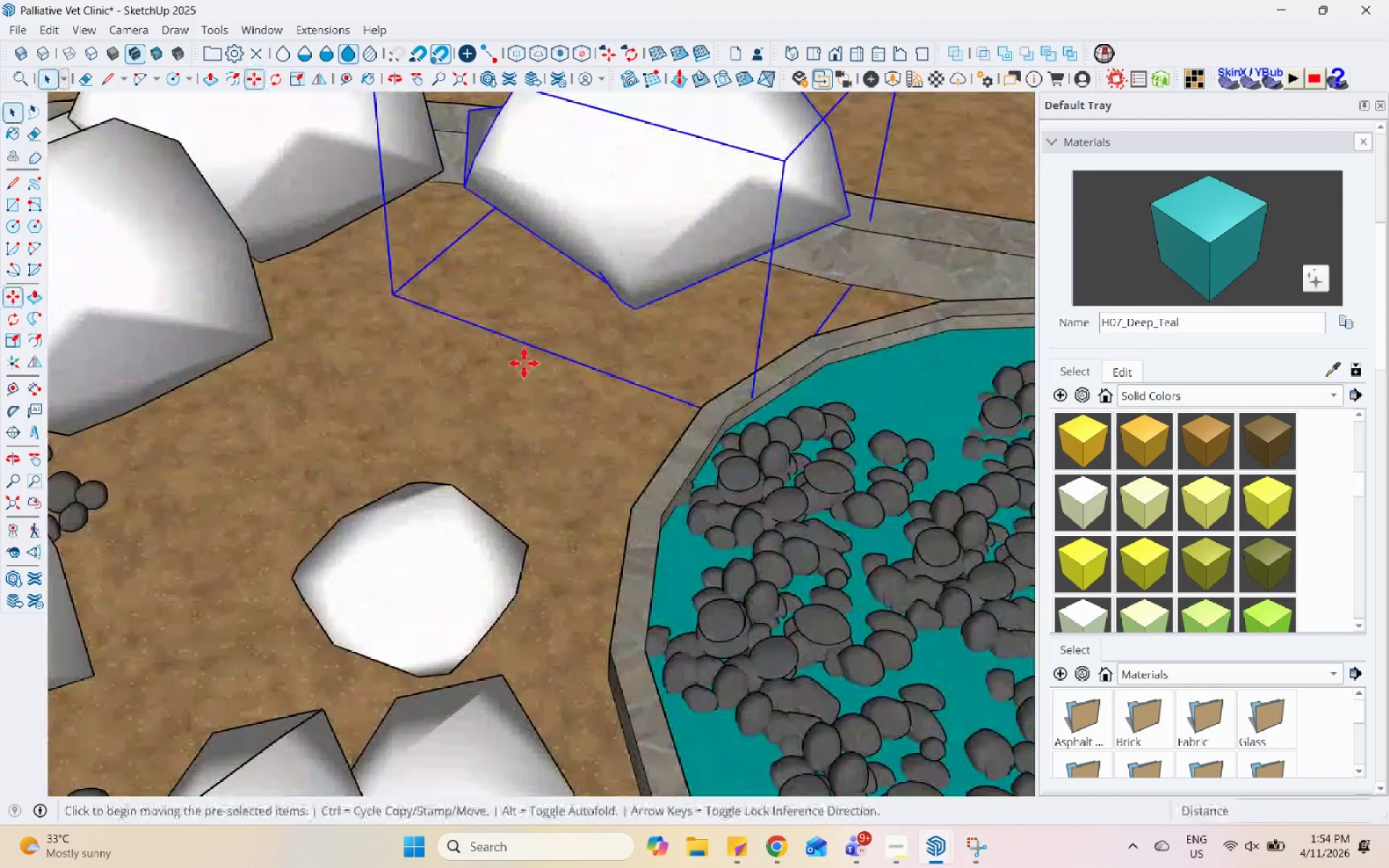 
key(M)
 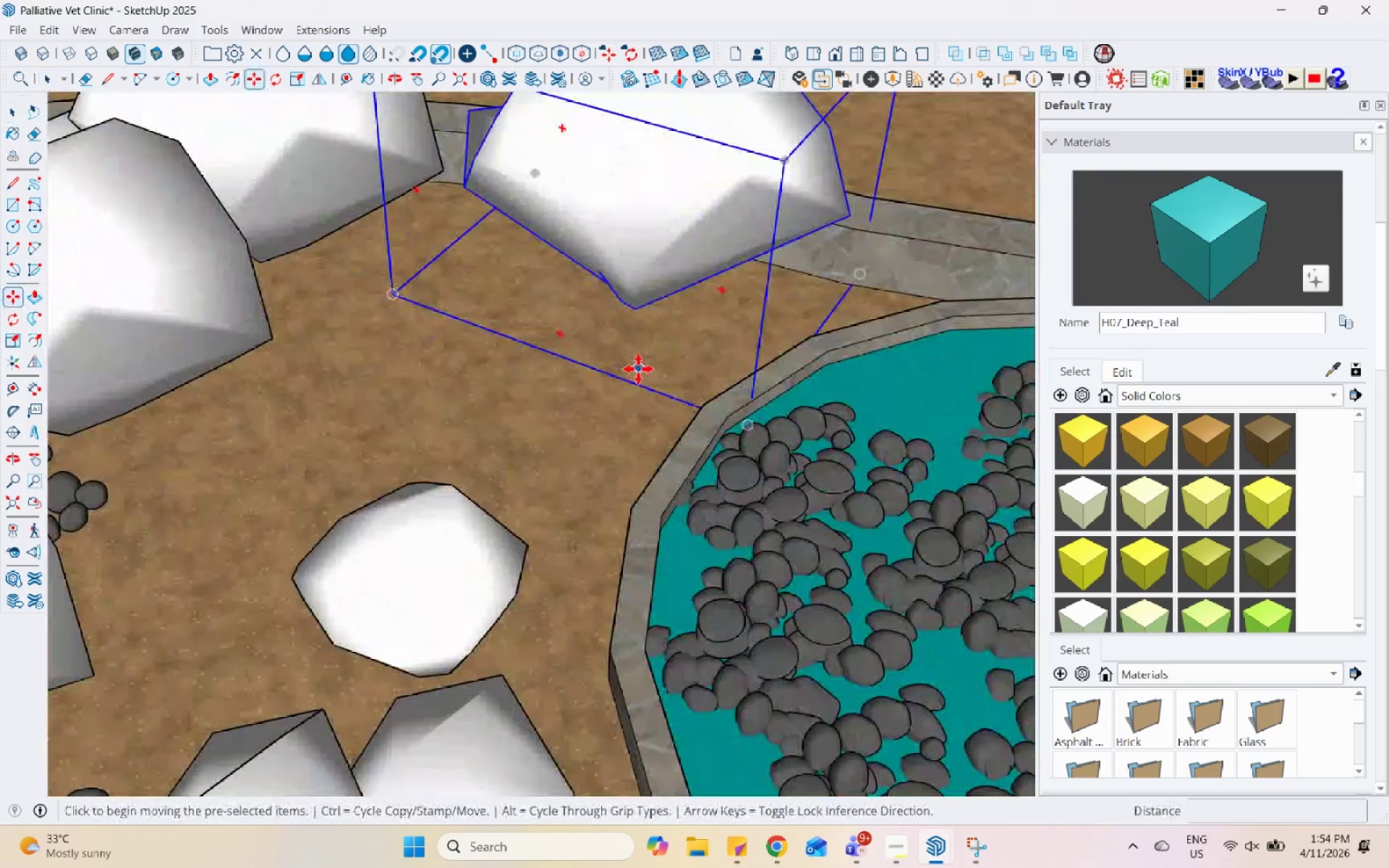 
left_click([632, 385])
 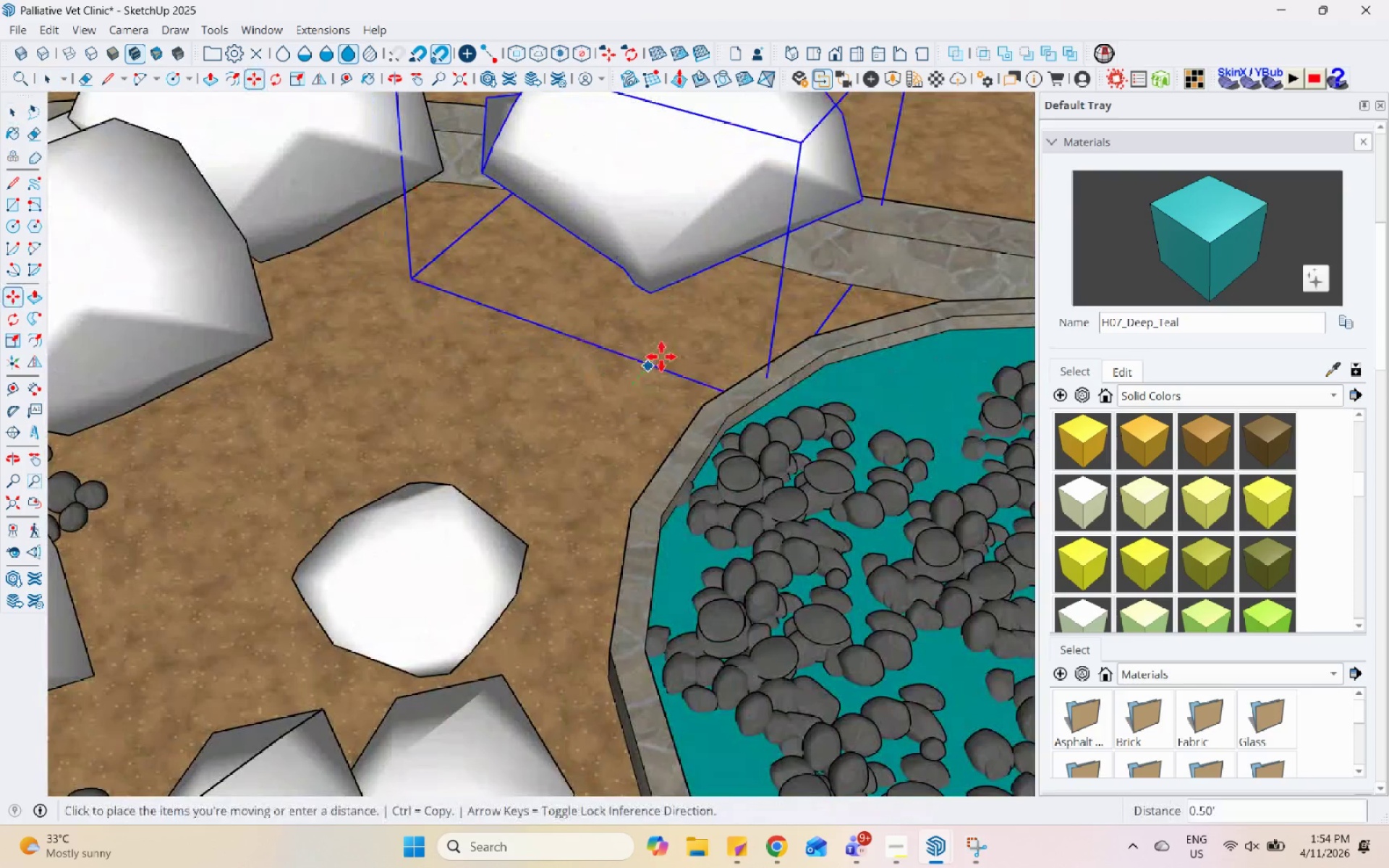 
key(Control+ControlLeft)
 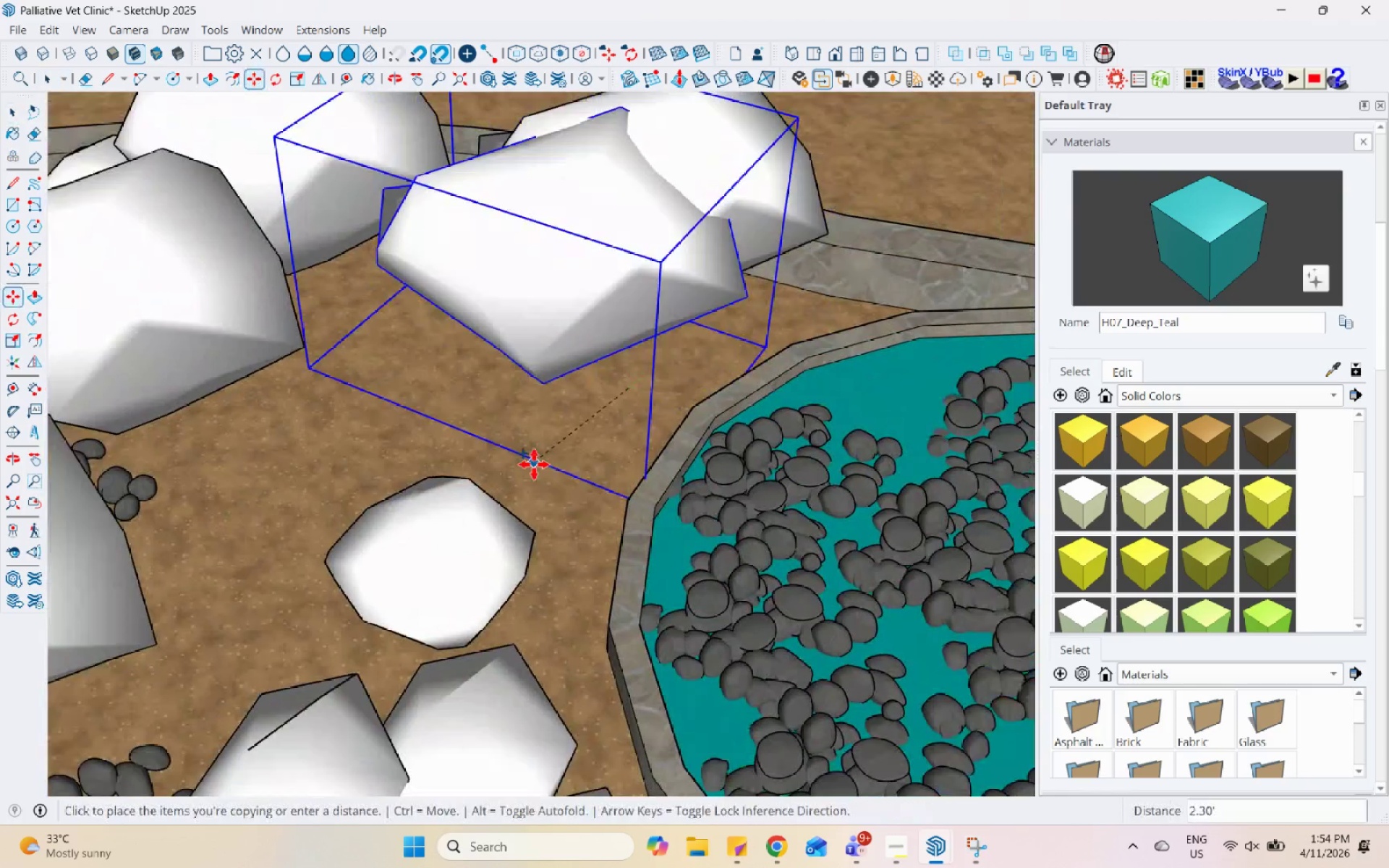 
scroll: coordinate [598, 423], scroll_direction: down, amount: 2.0
 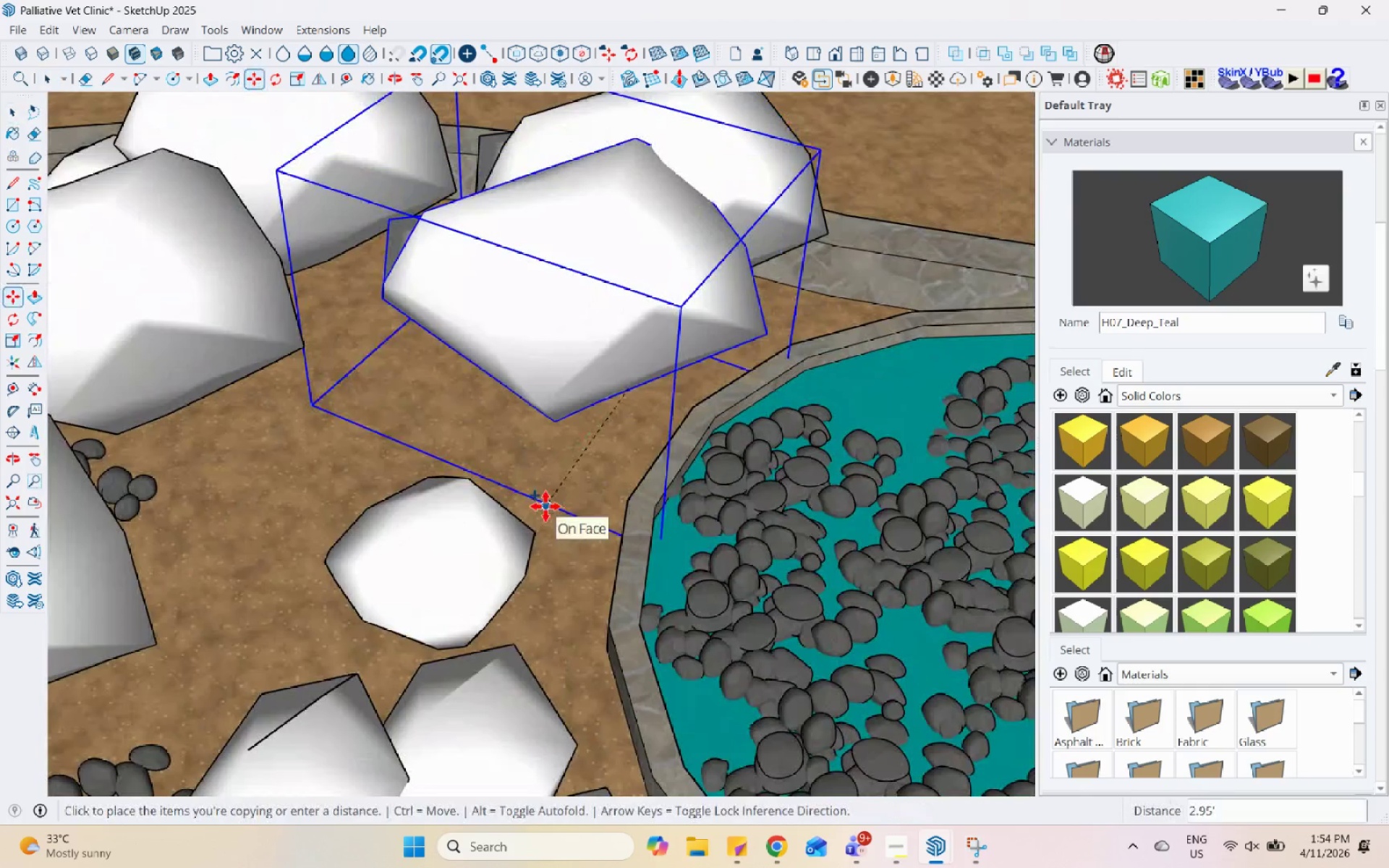 
left_click([540, 501])
 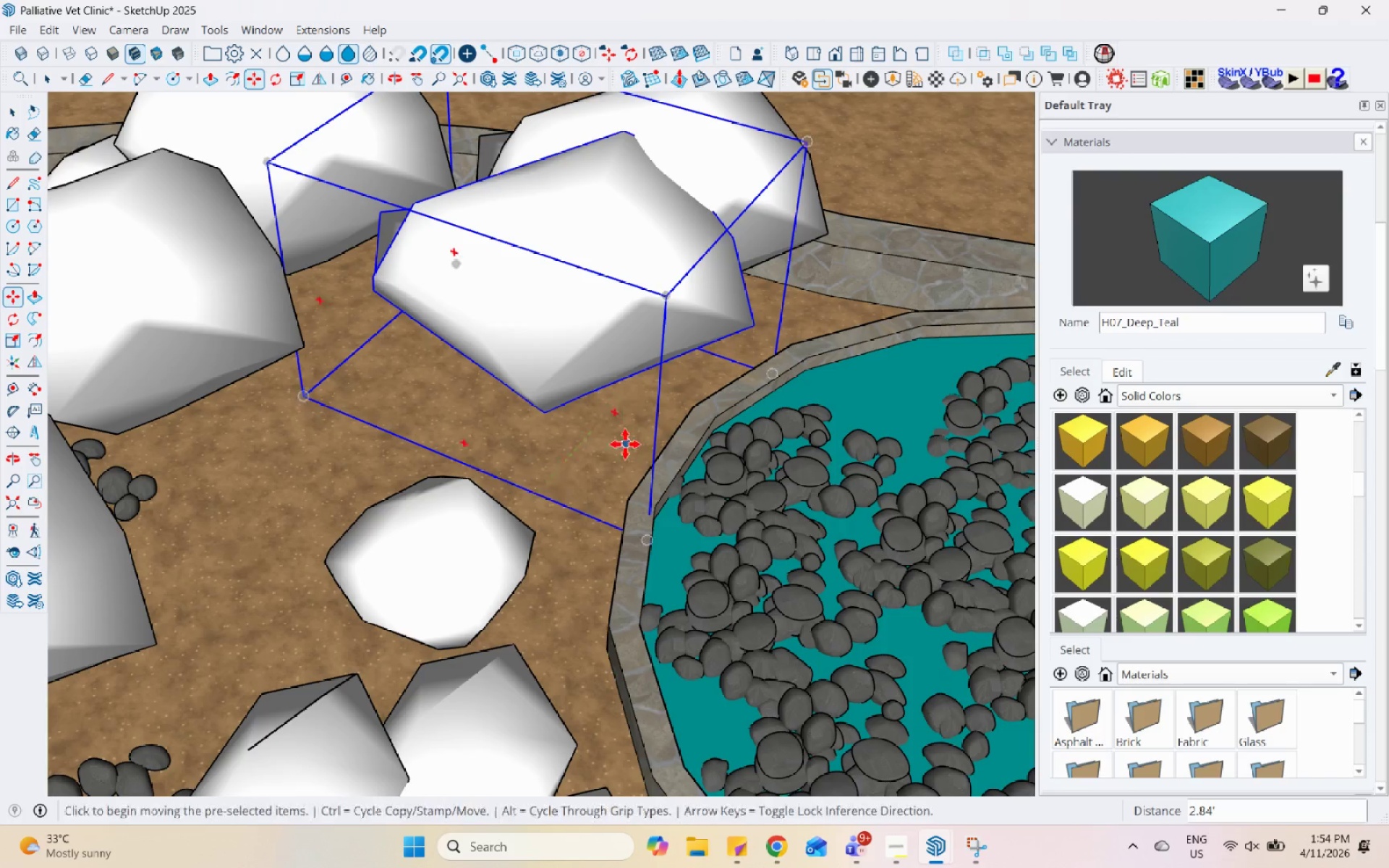 
key(Control+ControlLeft)
 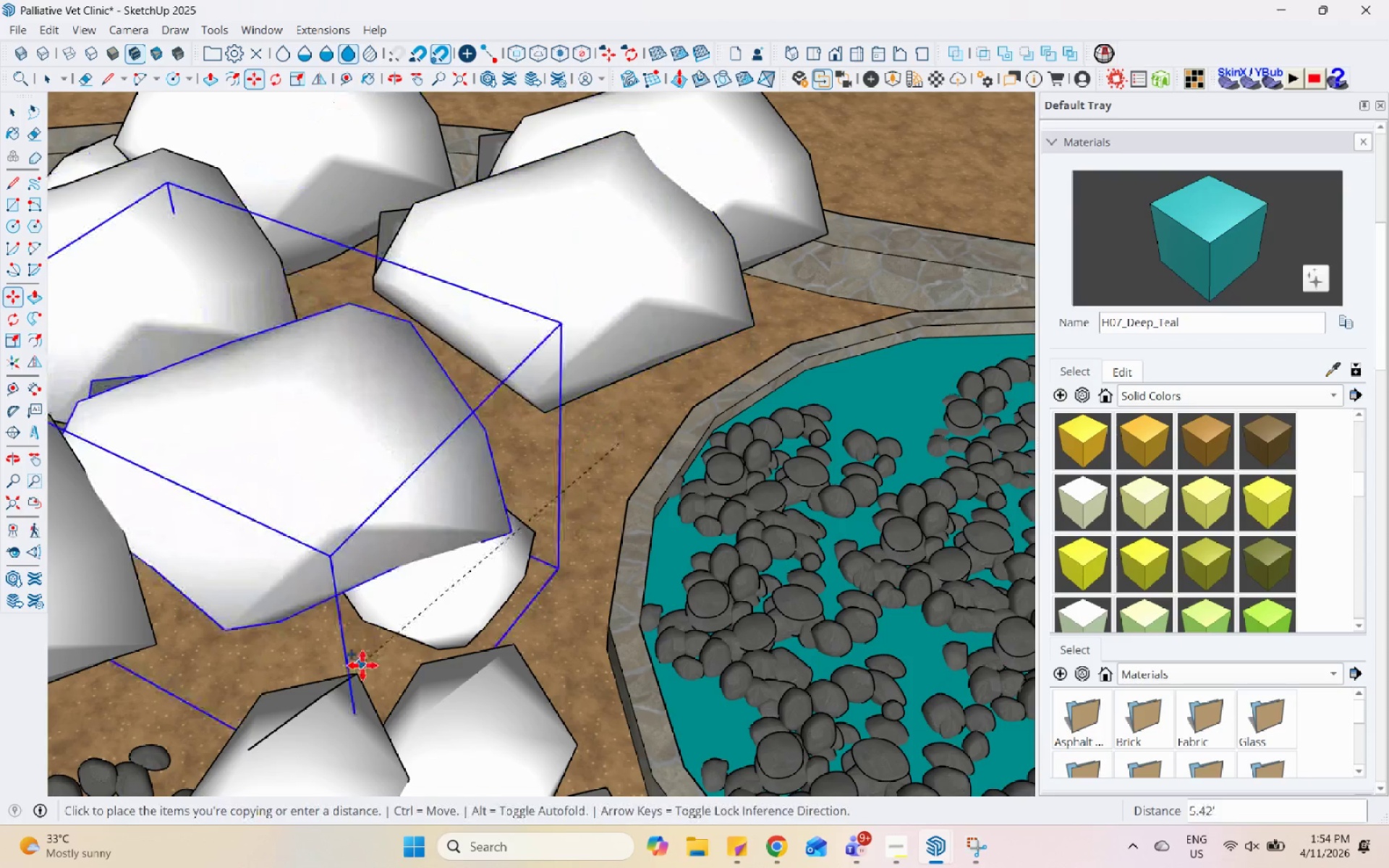 
left_click([396, 675])
 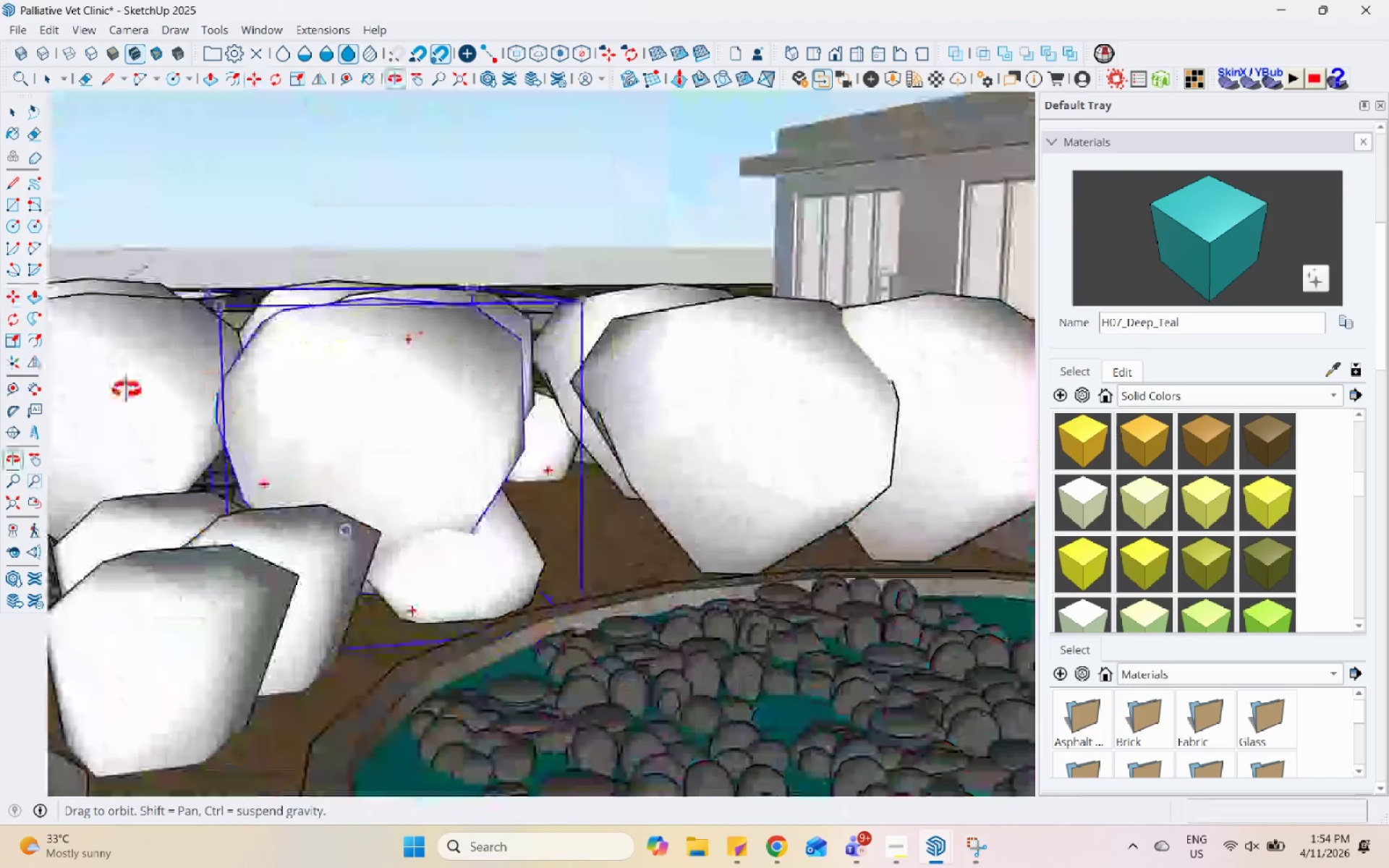 
key(Space)
 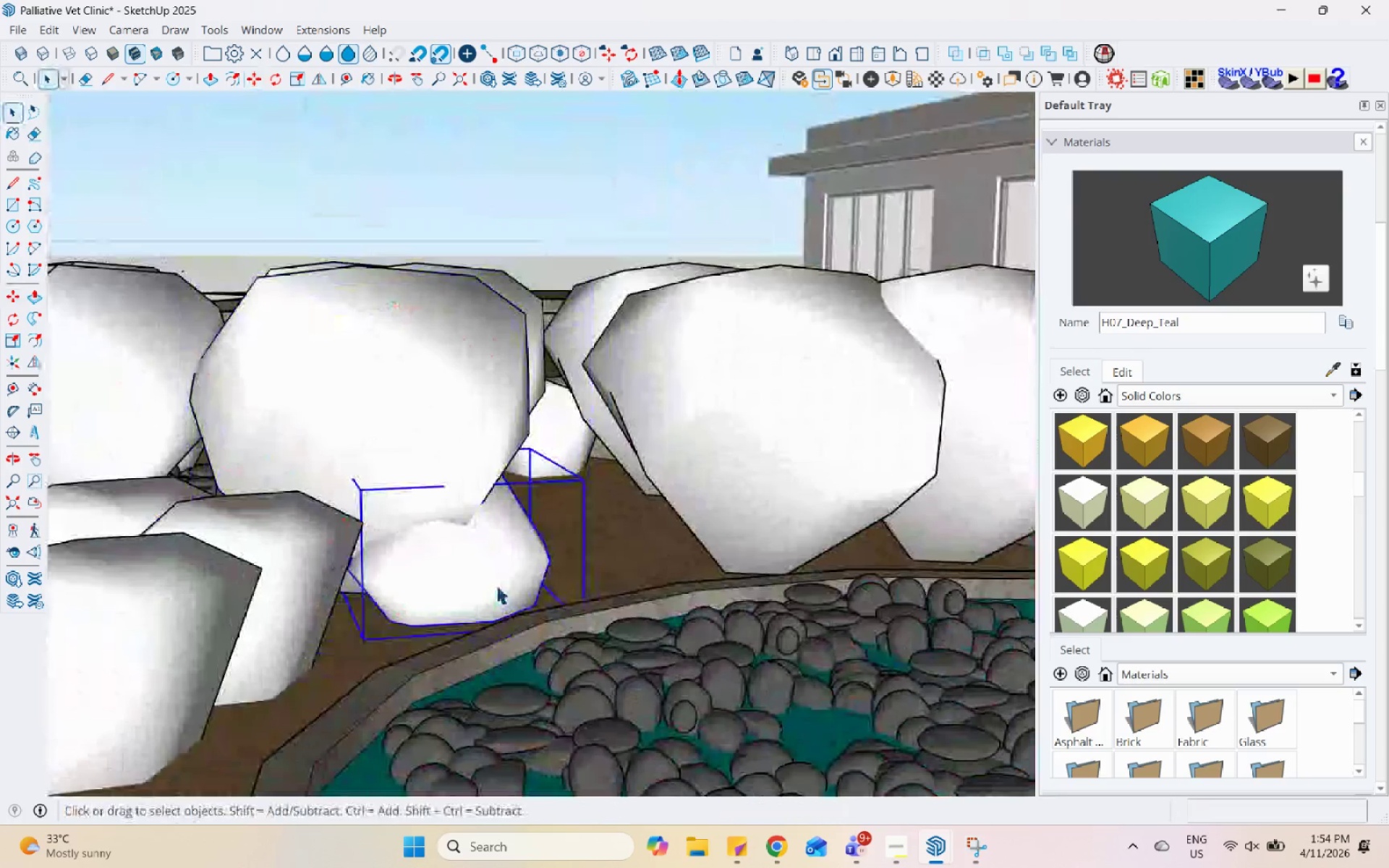 
left_click([496, 586])
 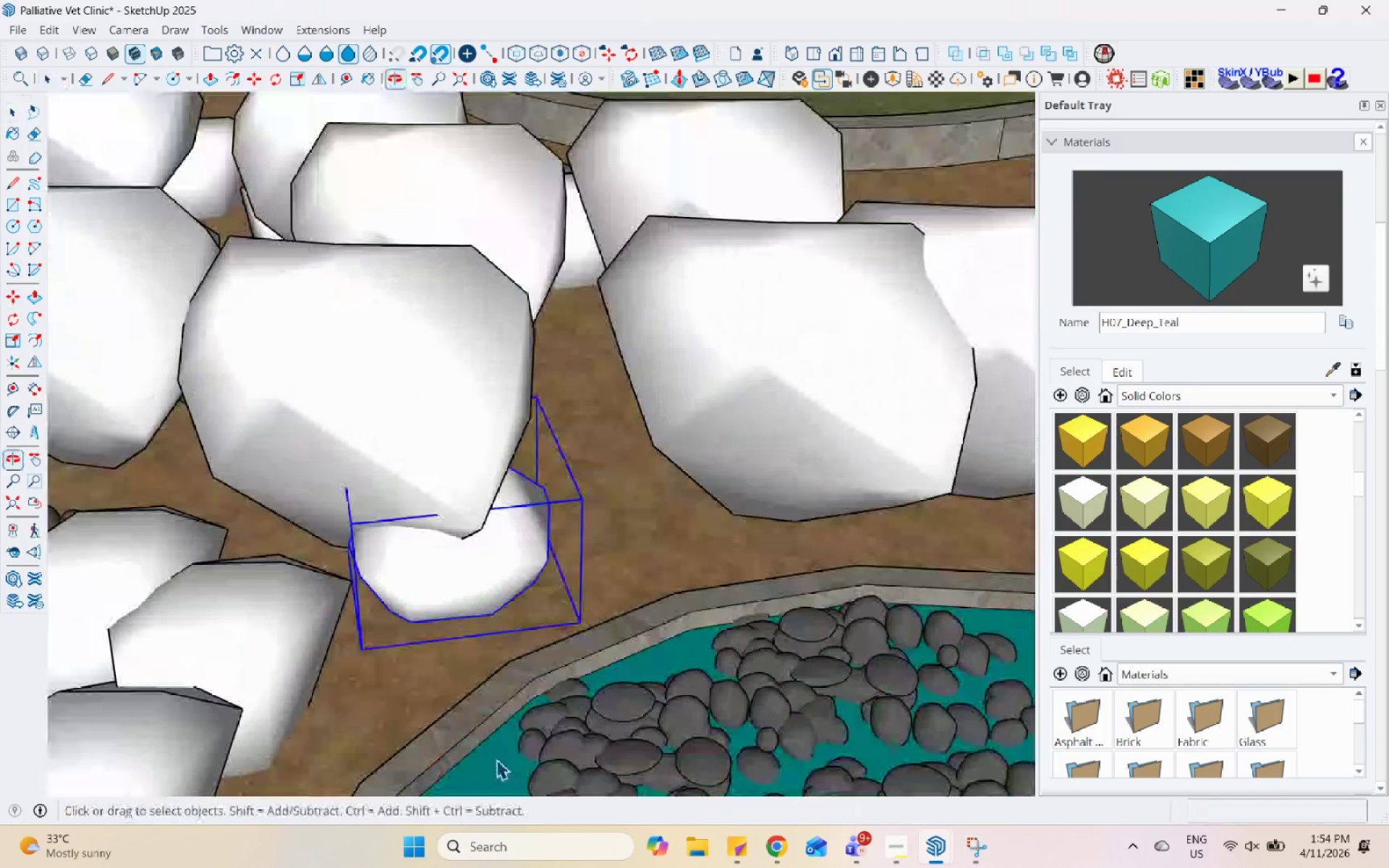 
scroll: coordinate [501, 598], scroll_direction: up, amount: 3.0
 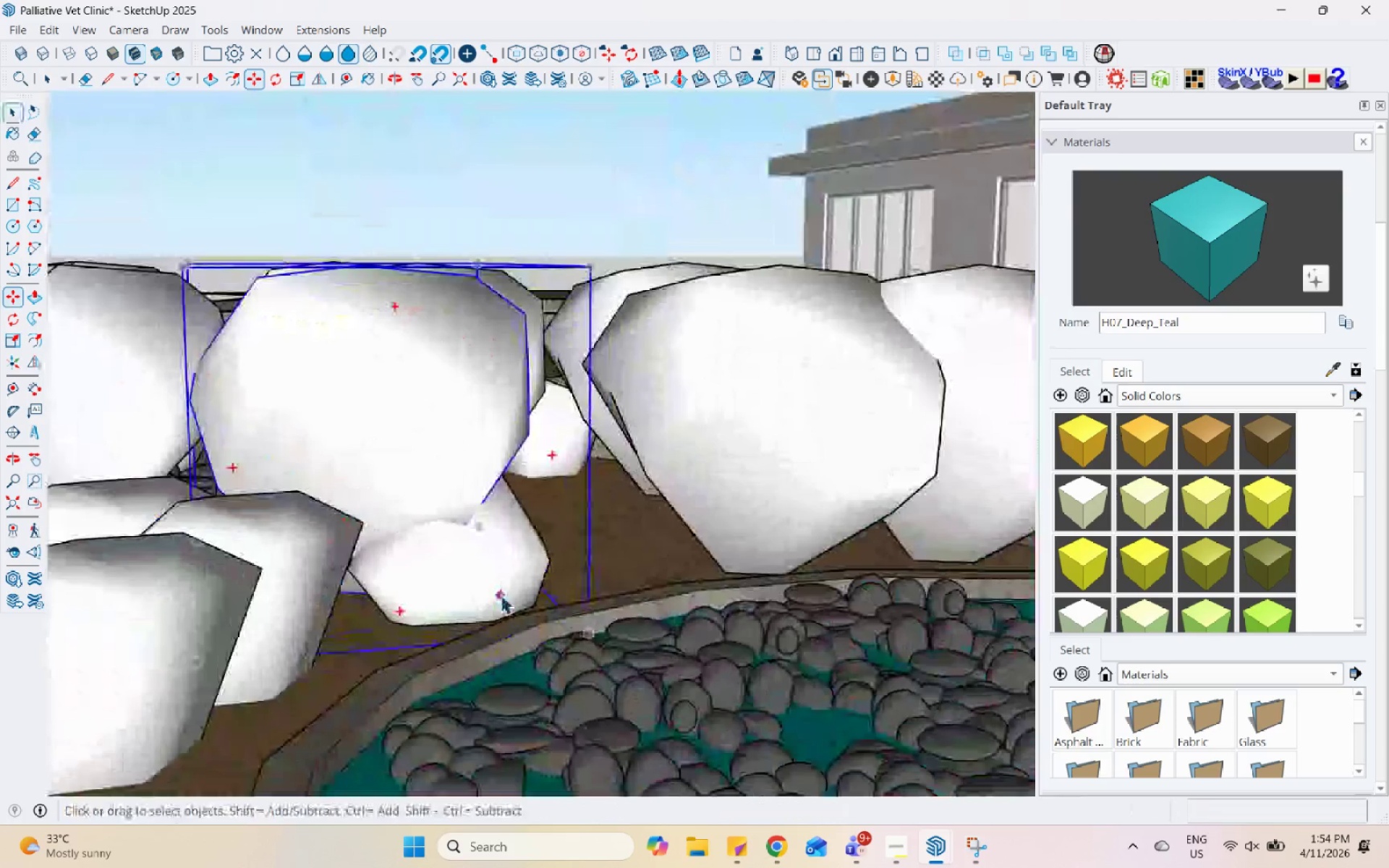 
key(M)
 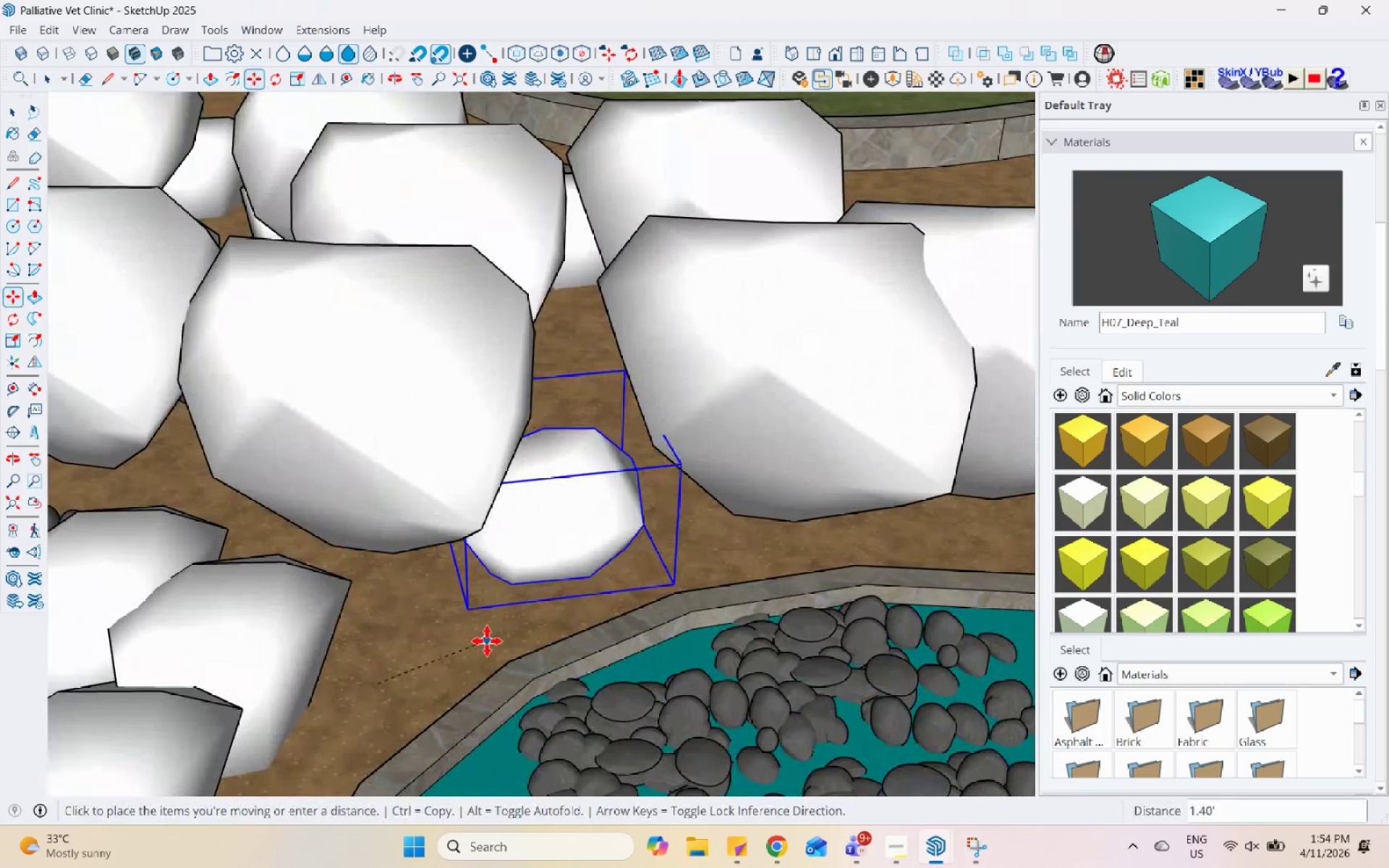 
key(Space)
 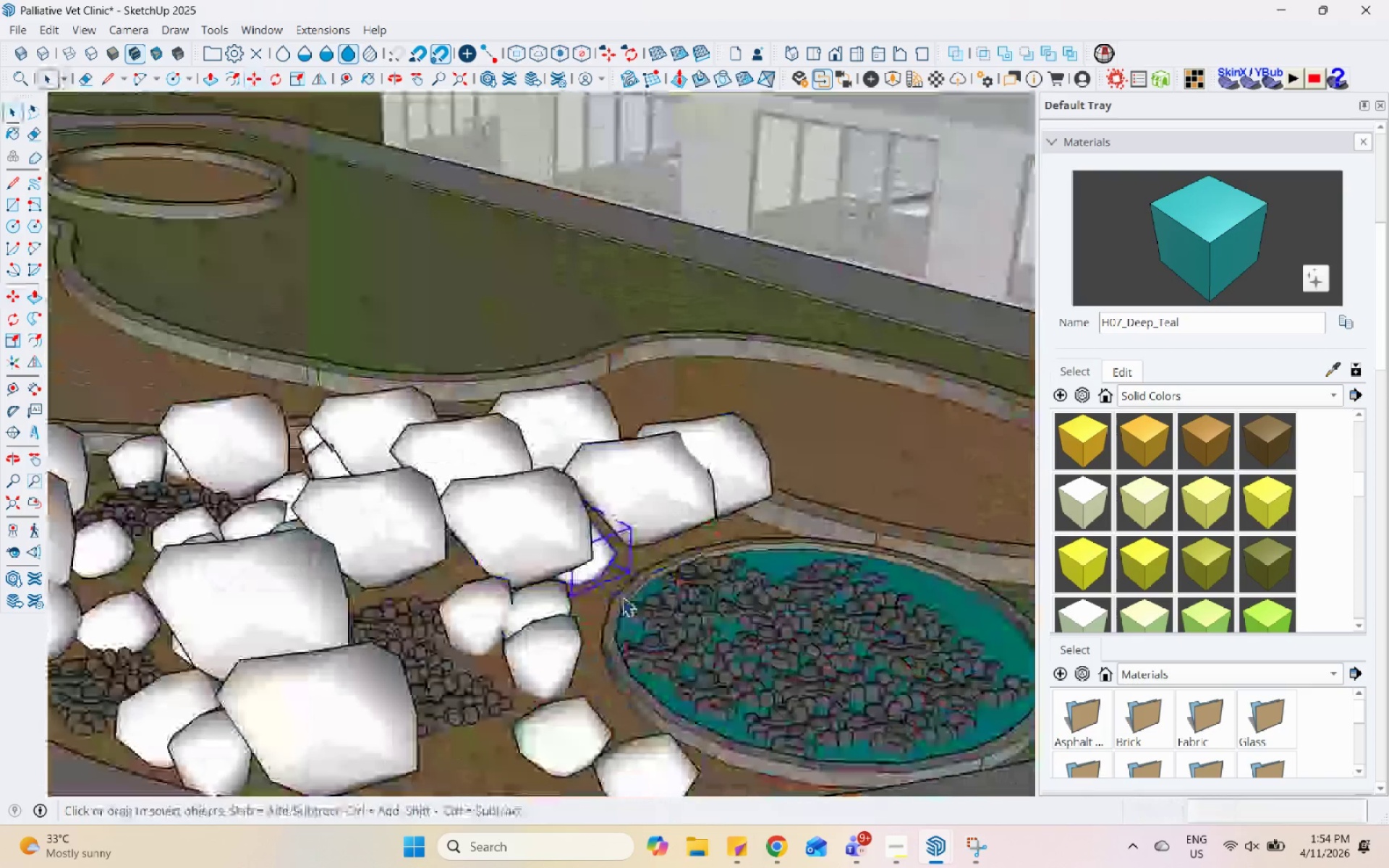 
scroll: coordinate [552, 483], scroll_direction: down, amount: 37.0
 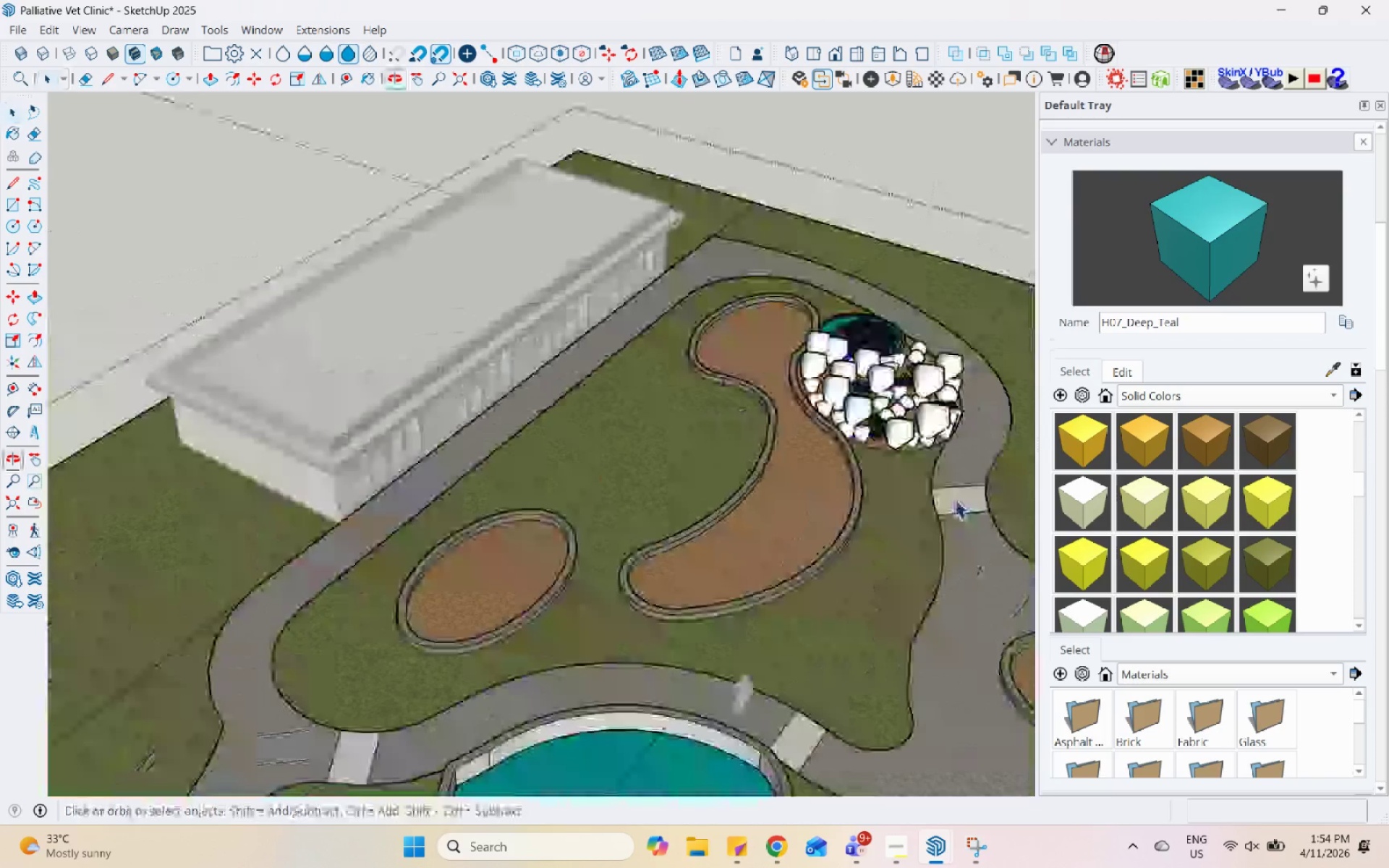 
key(Control+S)
 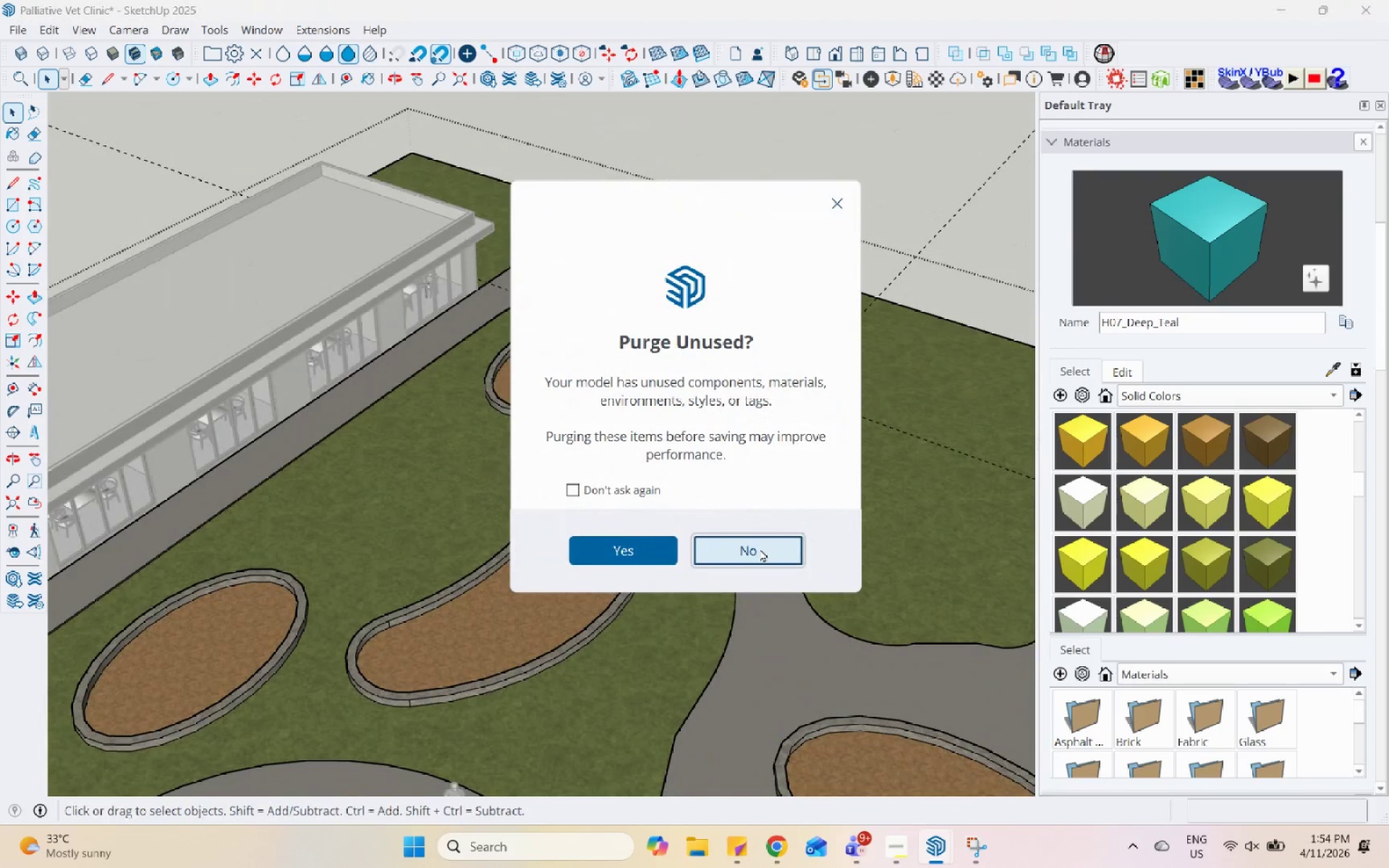 
scroll: coordinate [613, 358], scroll_direction: up, amount: 7.0
 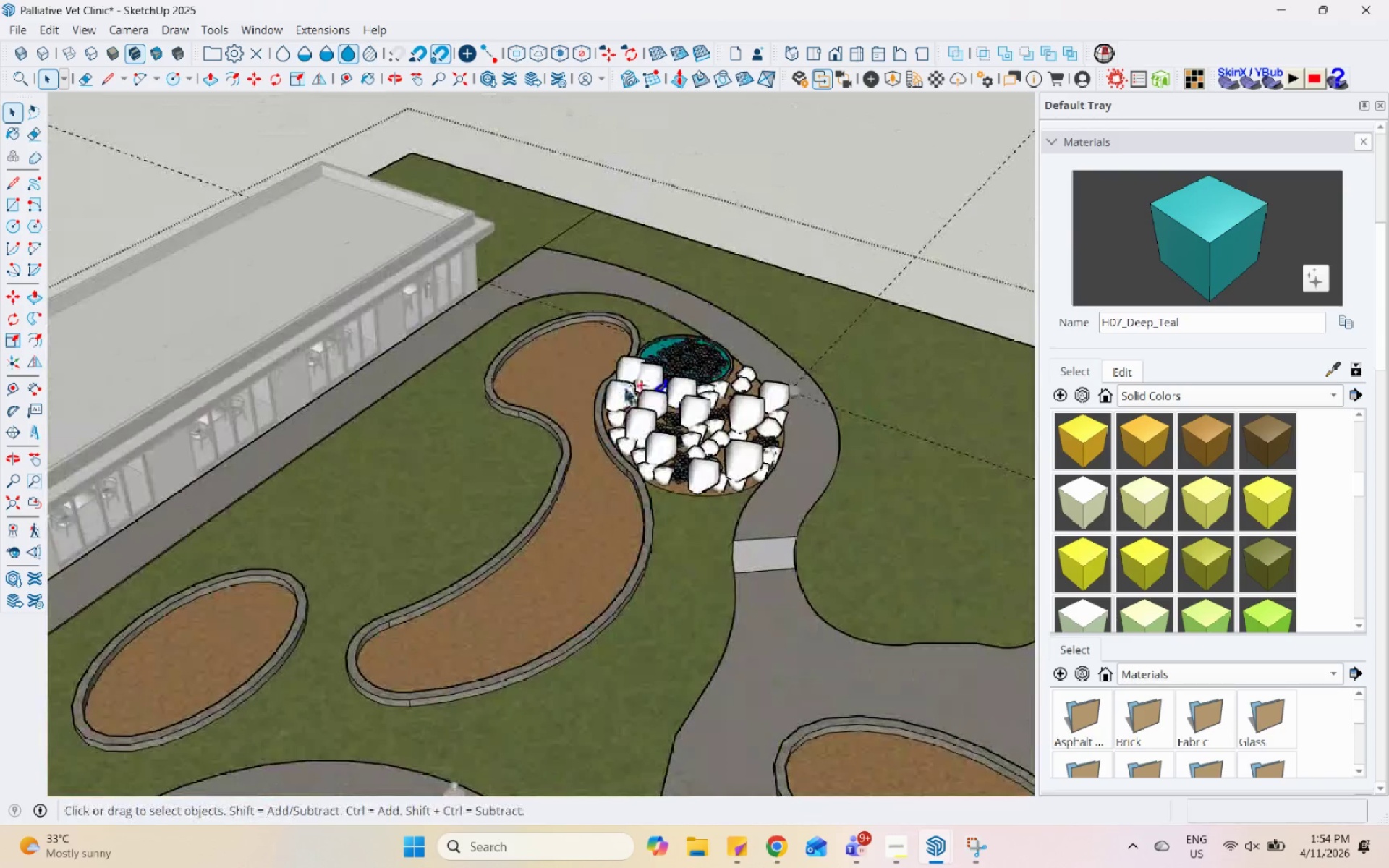 
left_click([760, 548])
 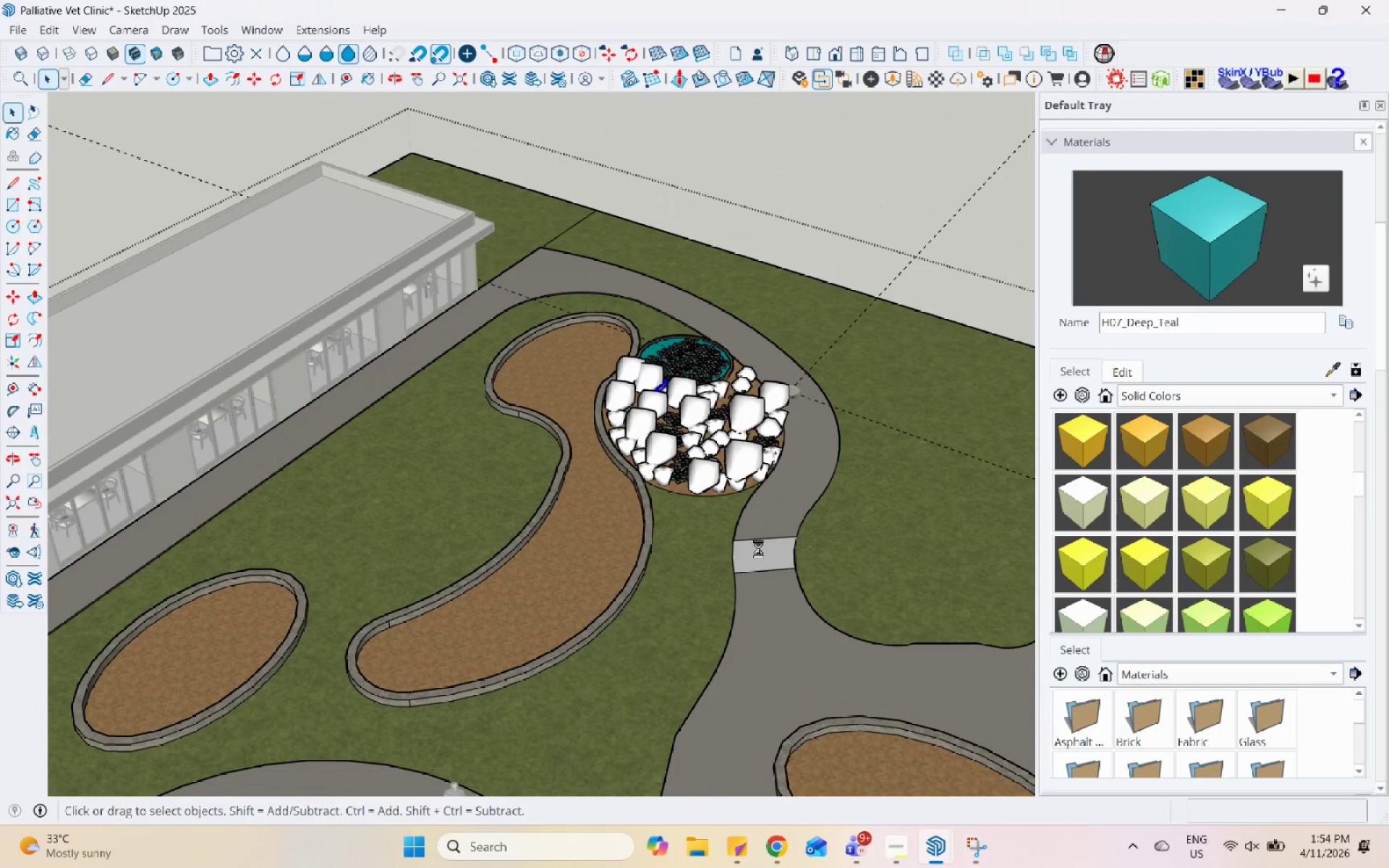 
scroll: coordinate [758, 550], scroll_direction: down, amount: 10.0
 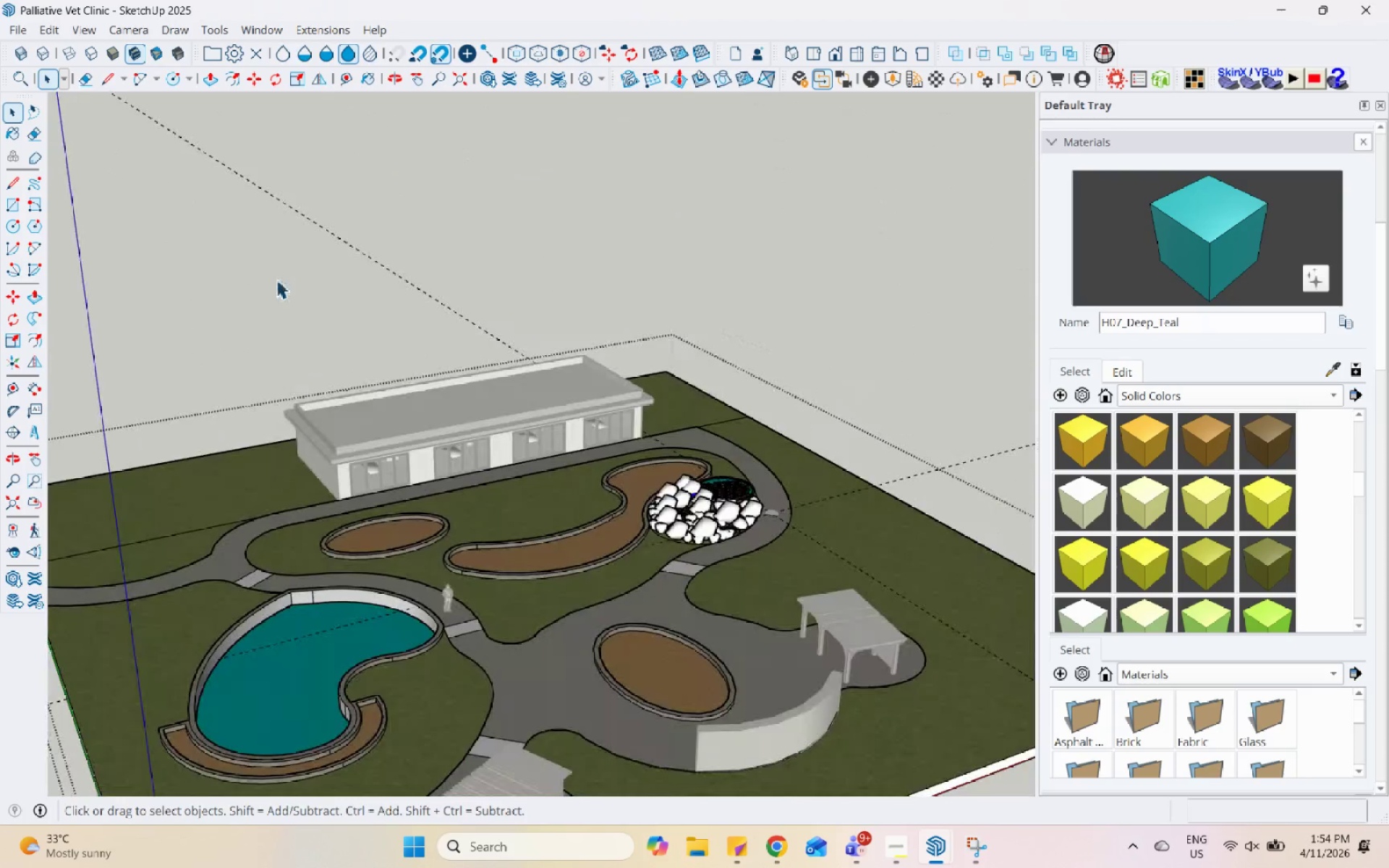 
left_click([306, 276])
 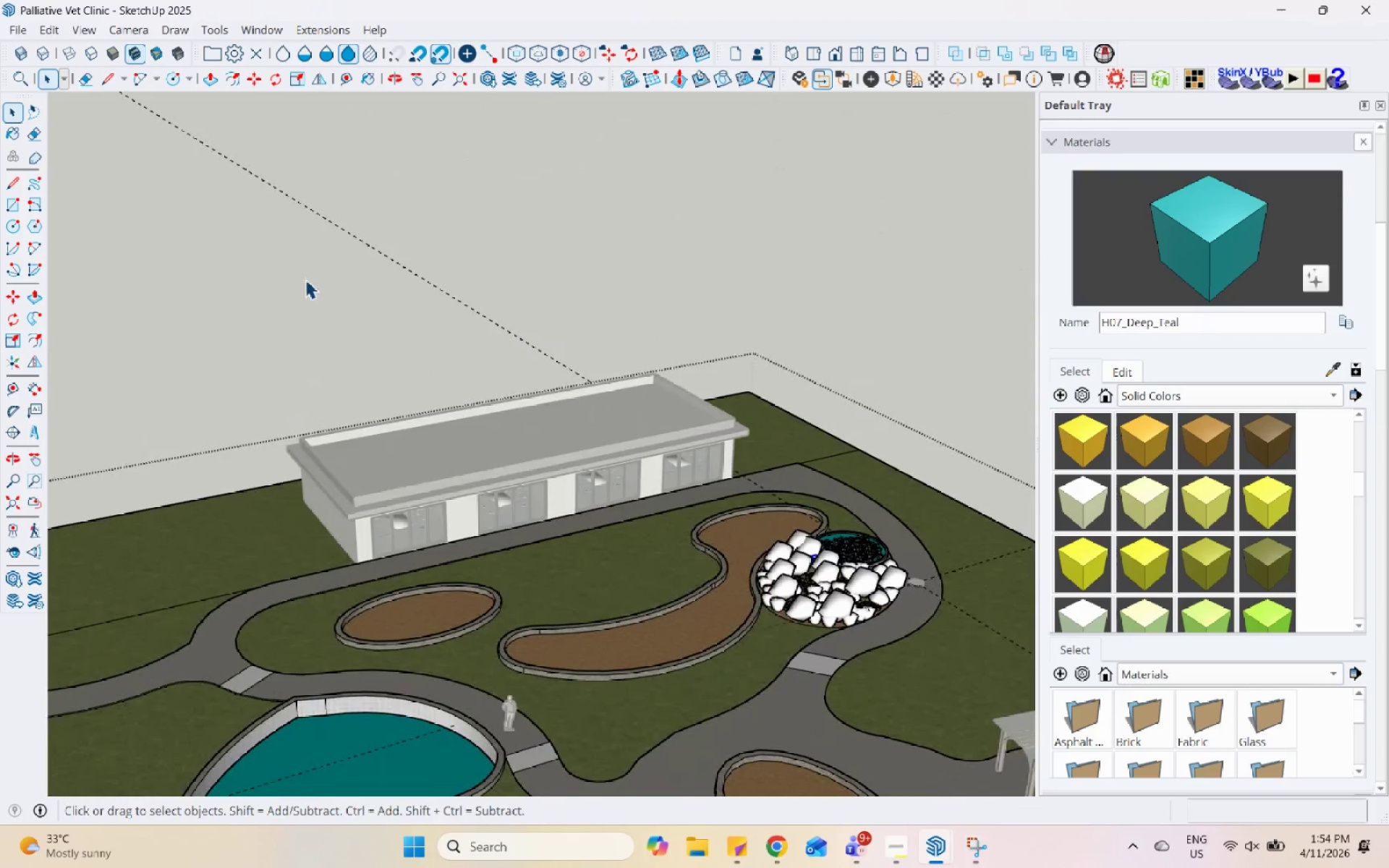 
left_click_drag(start_coordinate=[306, 276], to_coordinate=[305, 279])
 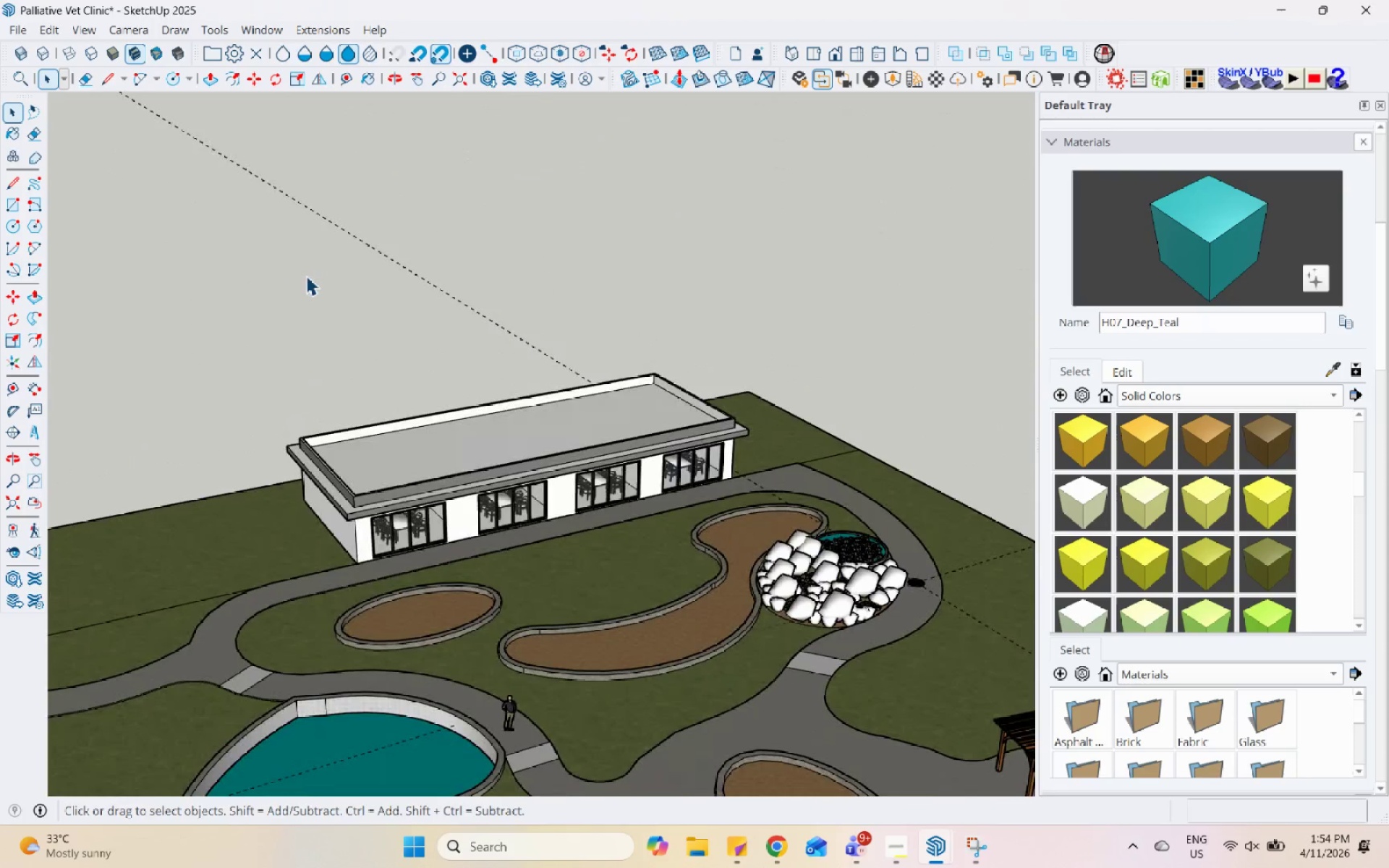 
scroll: coordinate [273, 276], scroll_direction: up, amount: 3.0
 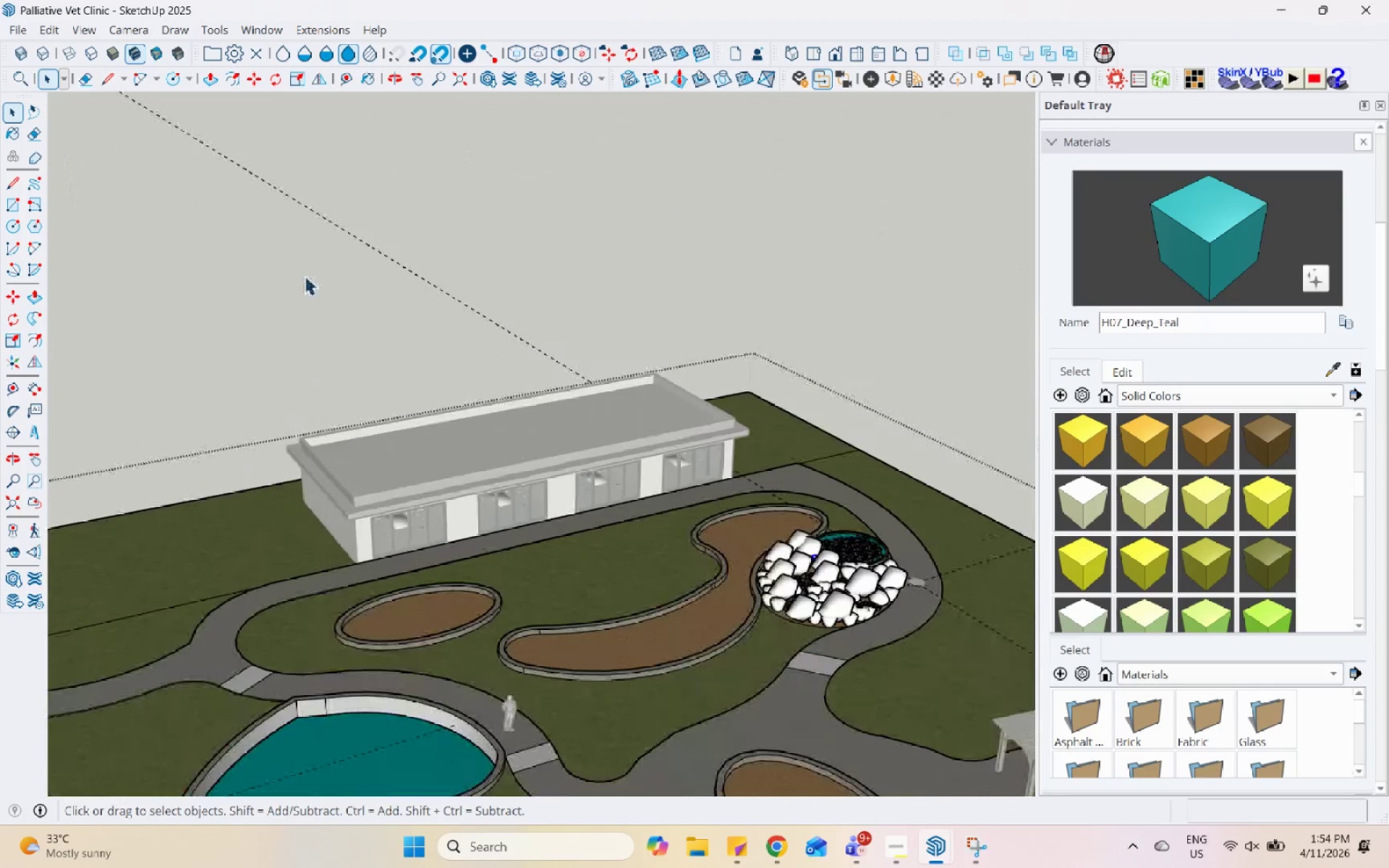 
triple_click([306, 276])
 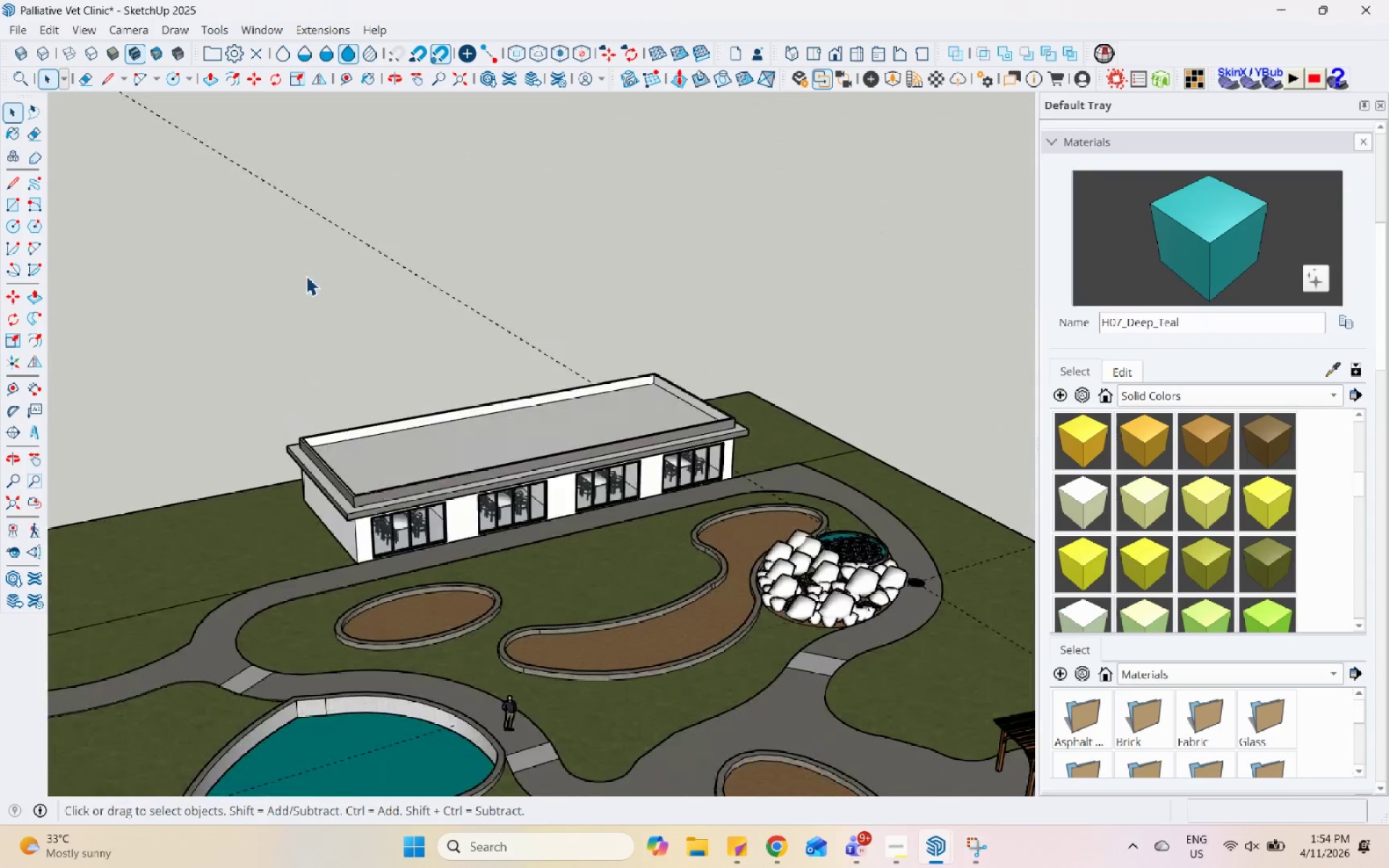 
scroll: coordinate [874, 658], scroll_direction: up, amount: 1.0
 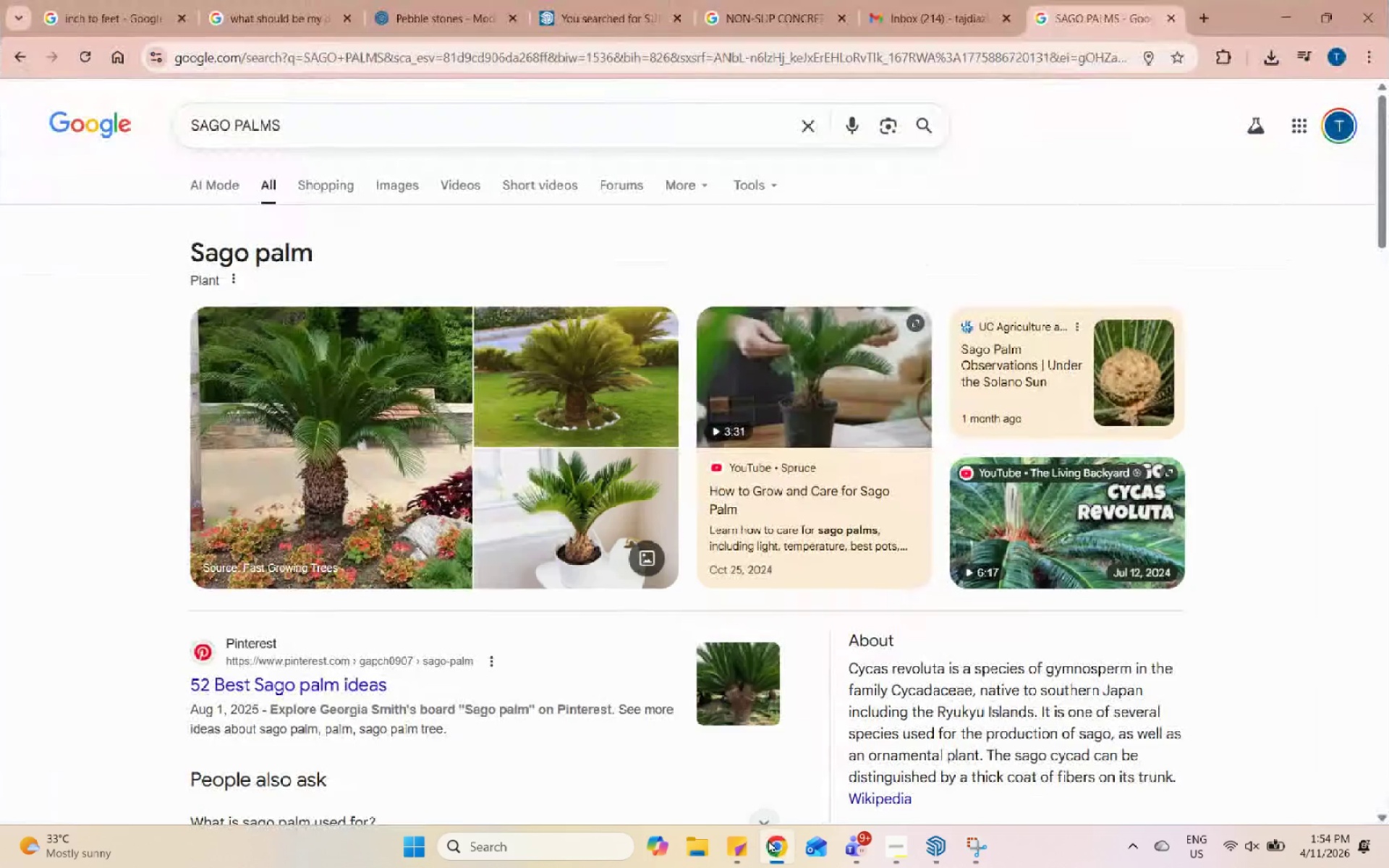 
left_click([768, 840])
 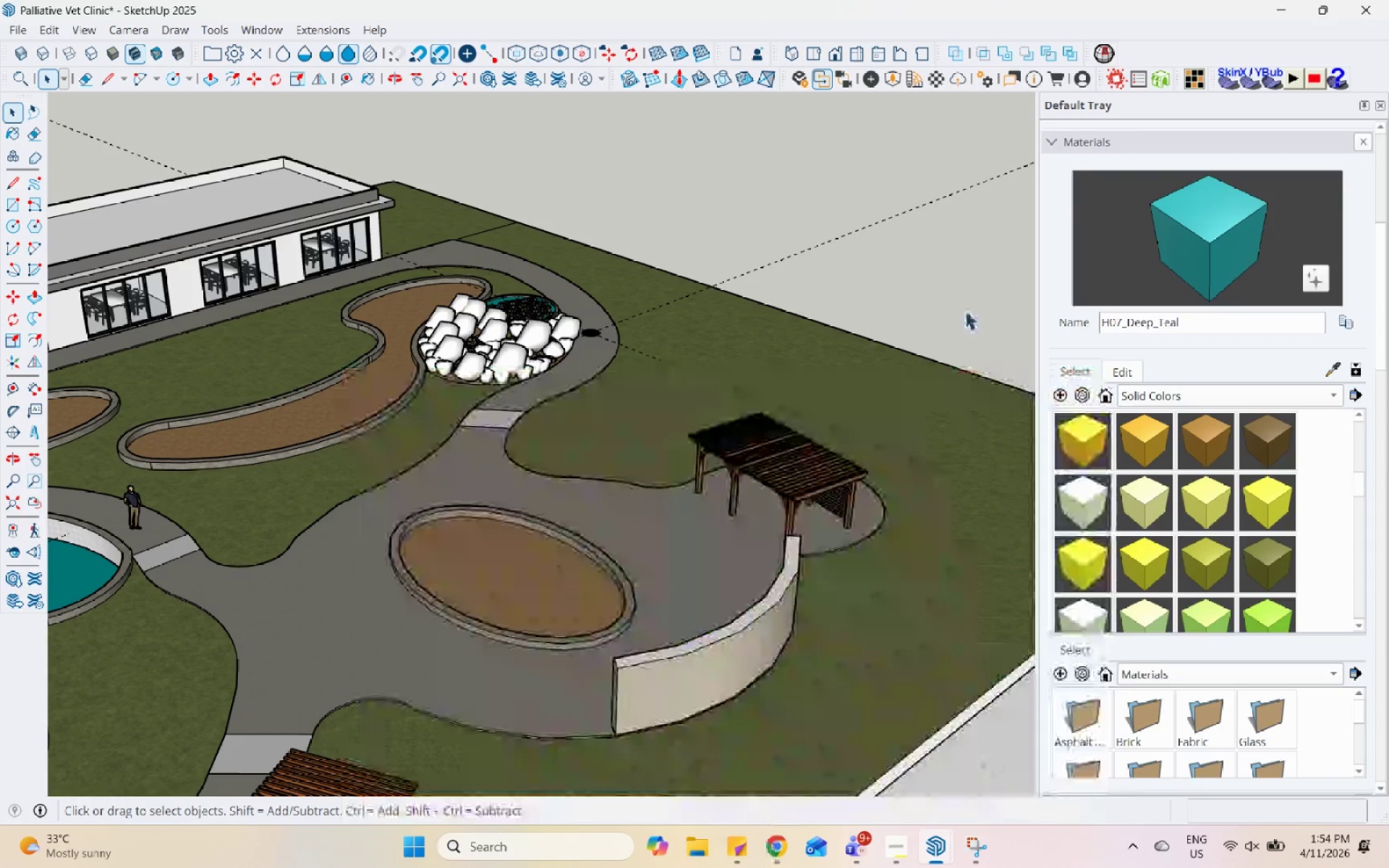 
scroll: coordinate [757, 476], scroll_direction: down, amount: 1.0
 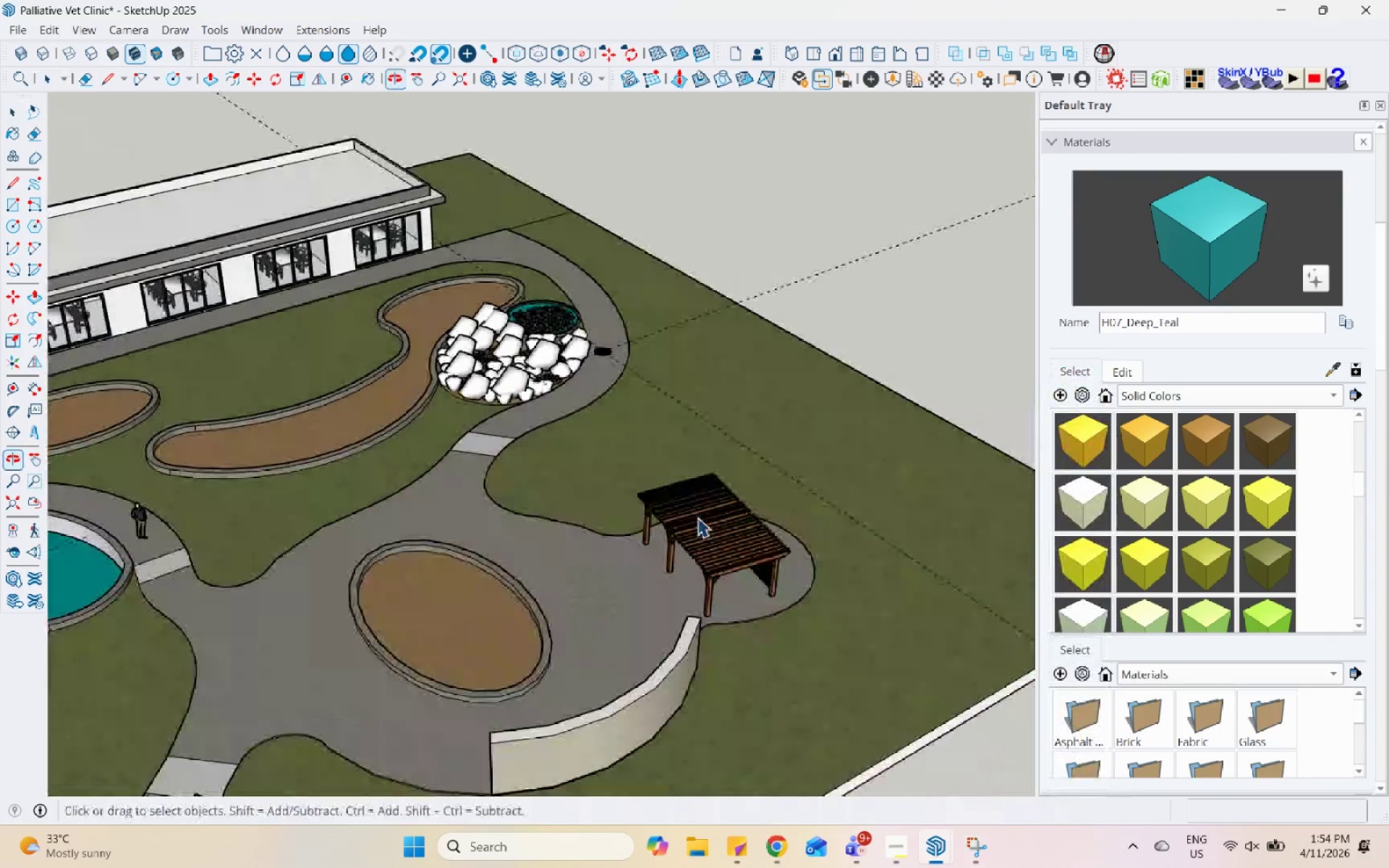 
scroll: coordinate [530, 568], scroll_direction: up, amount: 1.0
 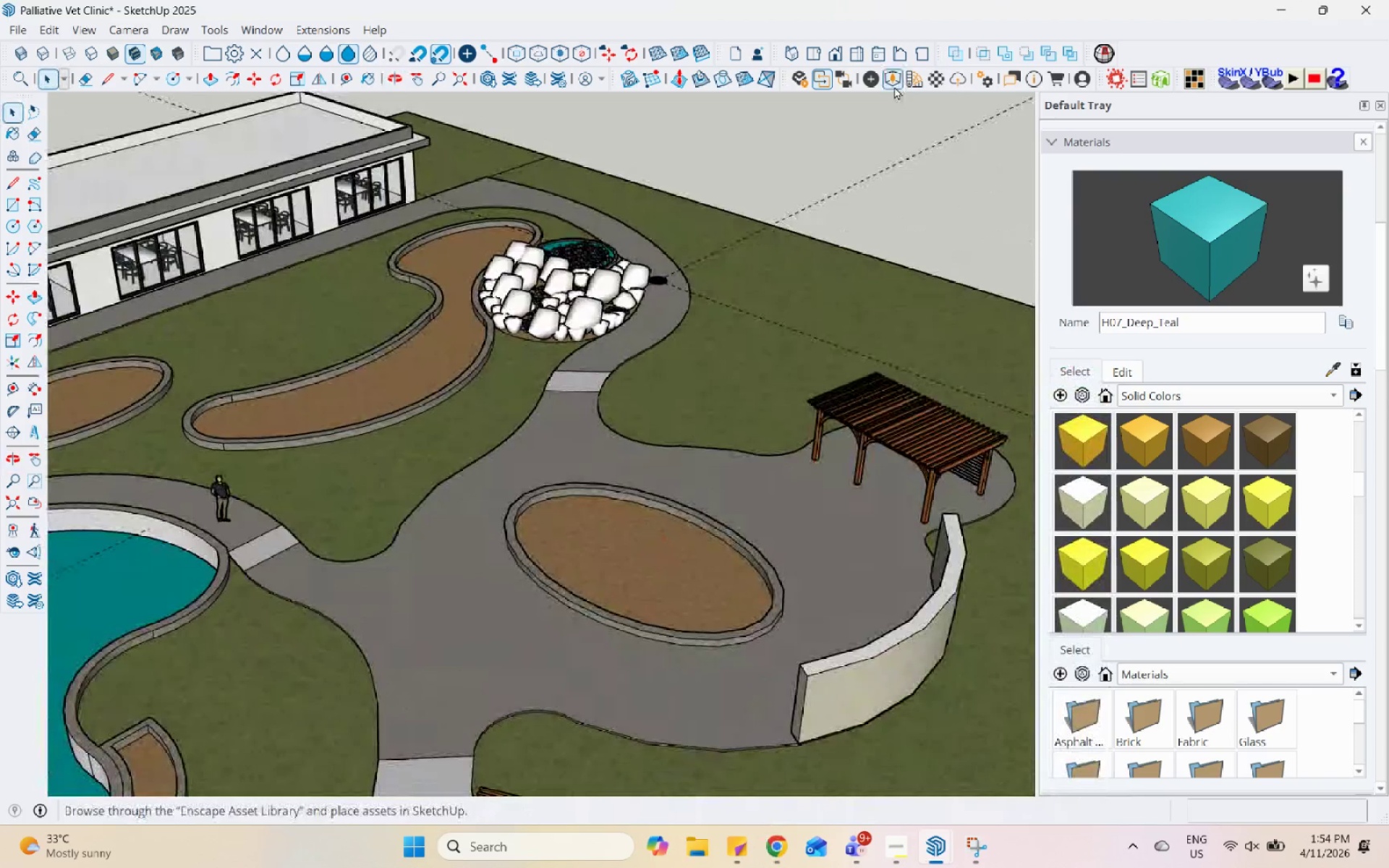 
left_click([896, 86])
 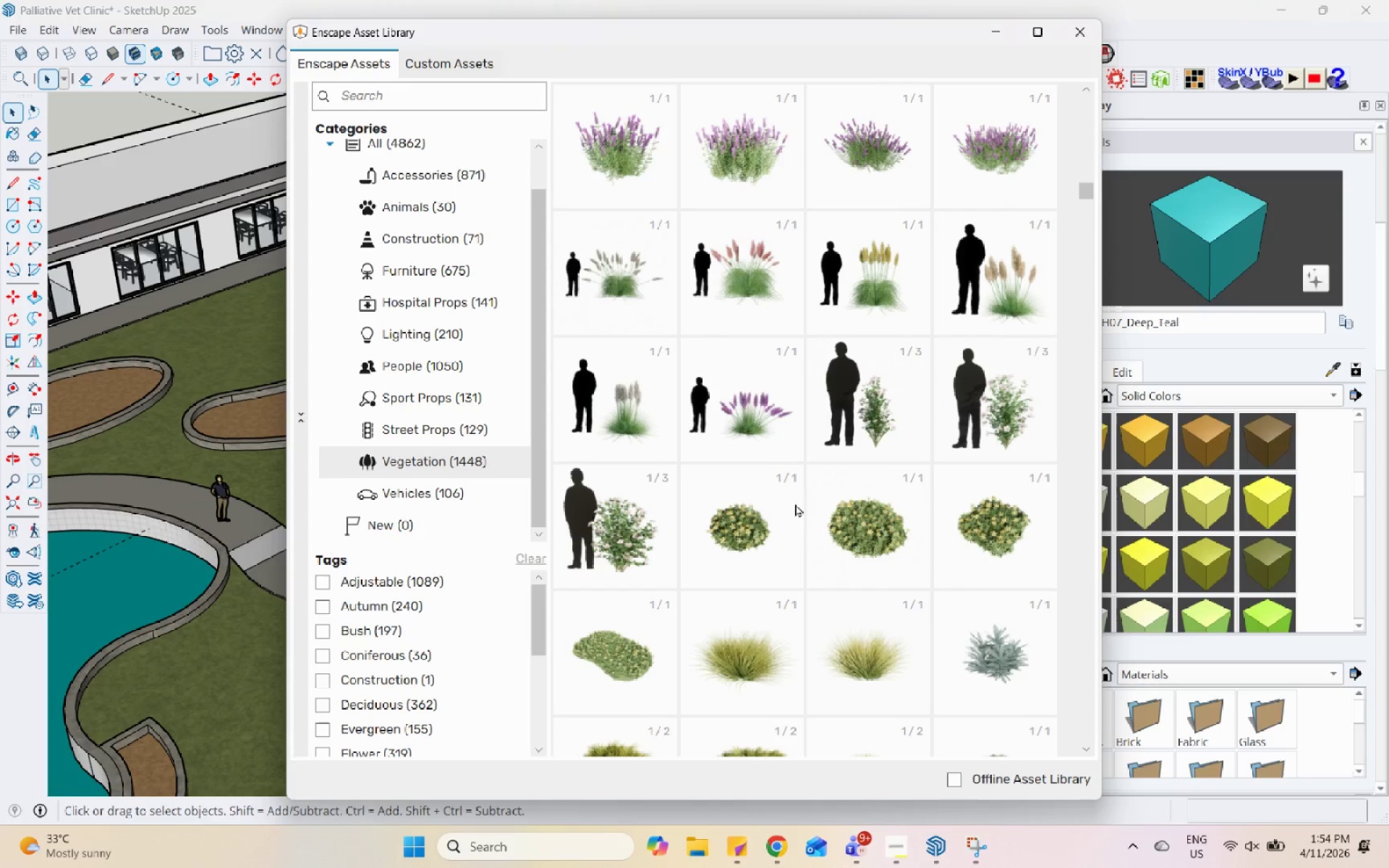 
scroll: coordinate [794, 503], scroll_direction: up, amount: 14.0
 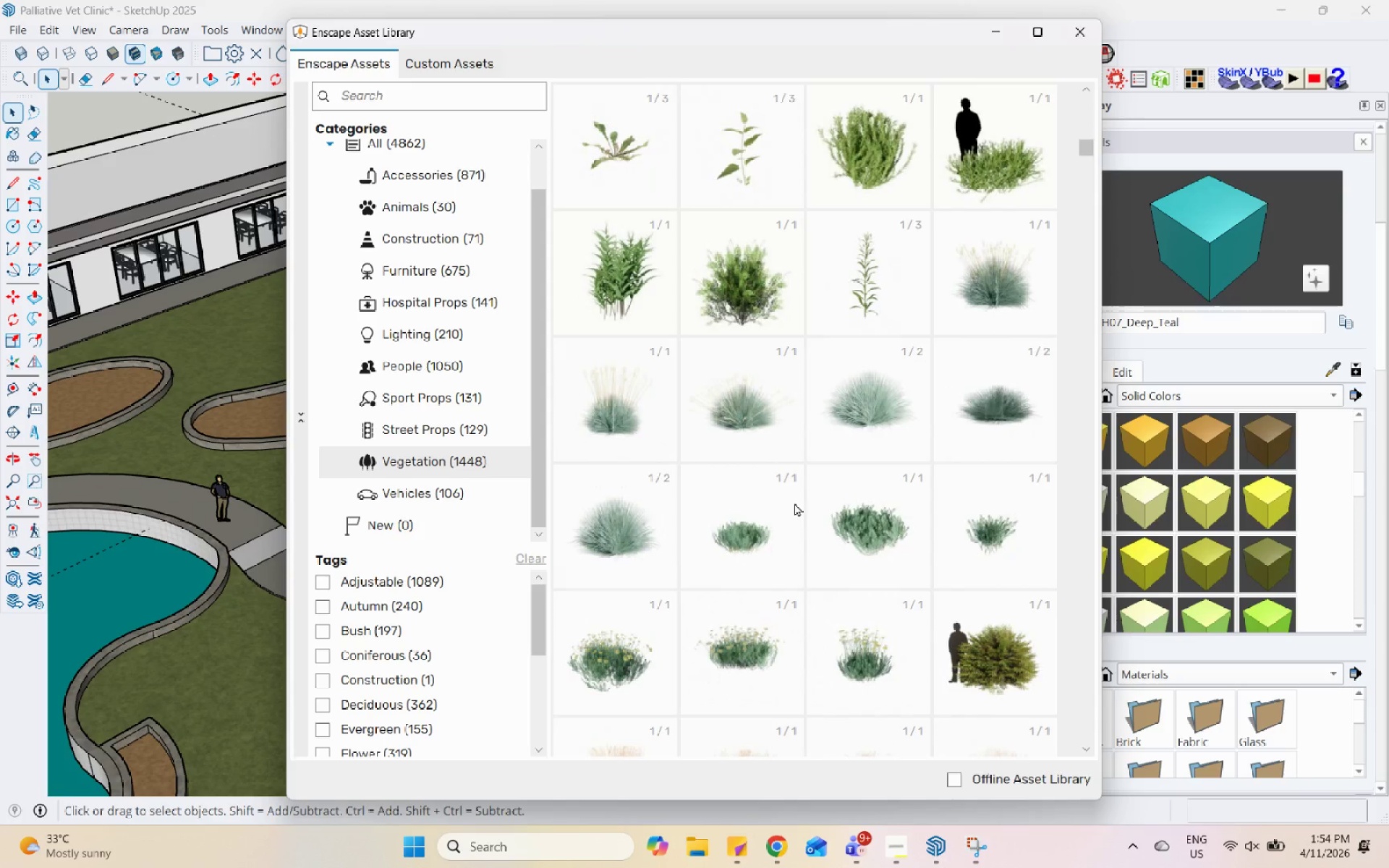 
scroll: coordinate [794, 503], scroll_direction: down, amount: 19.0
 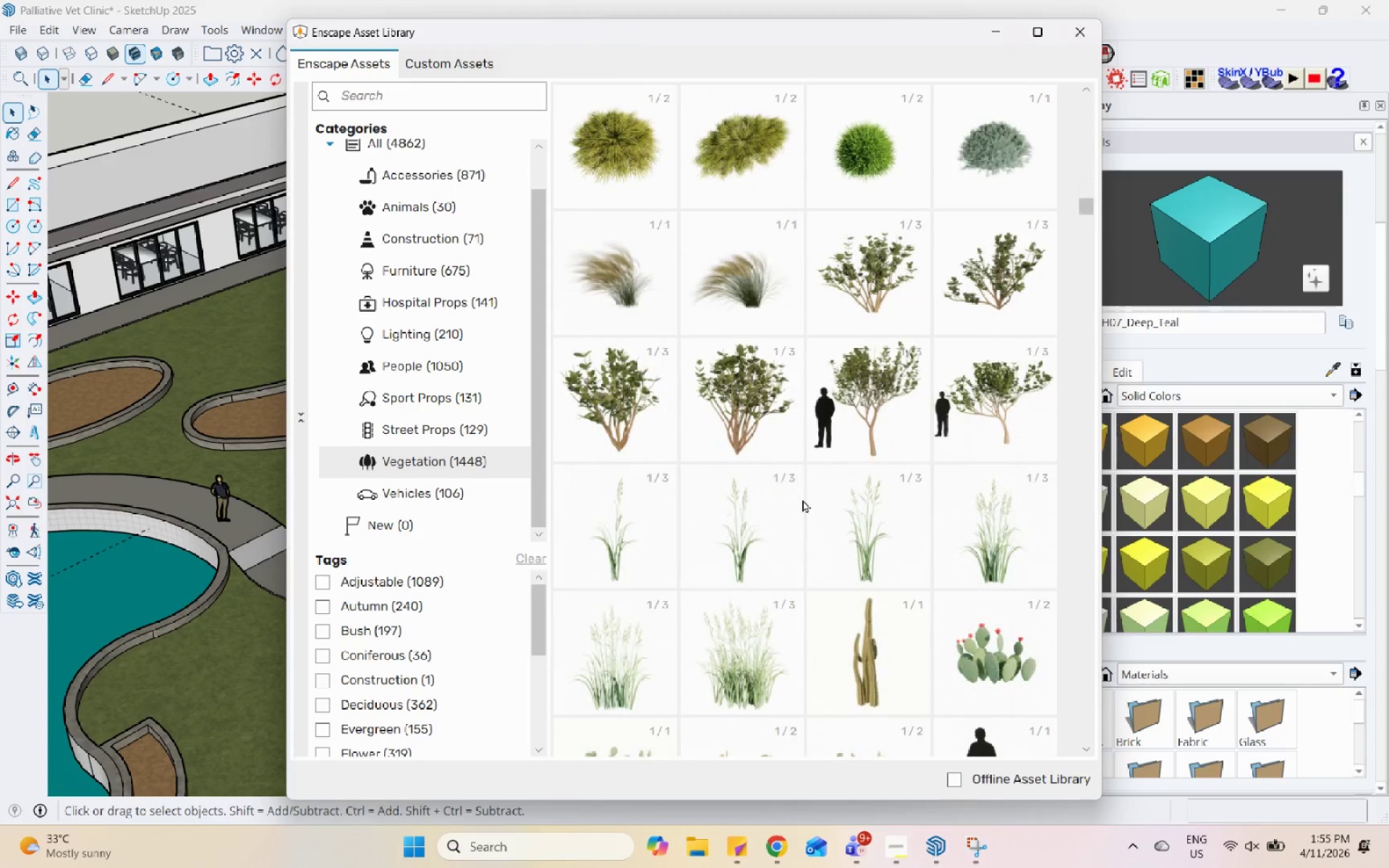 
left_click([914, 331])
 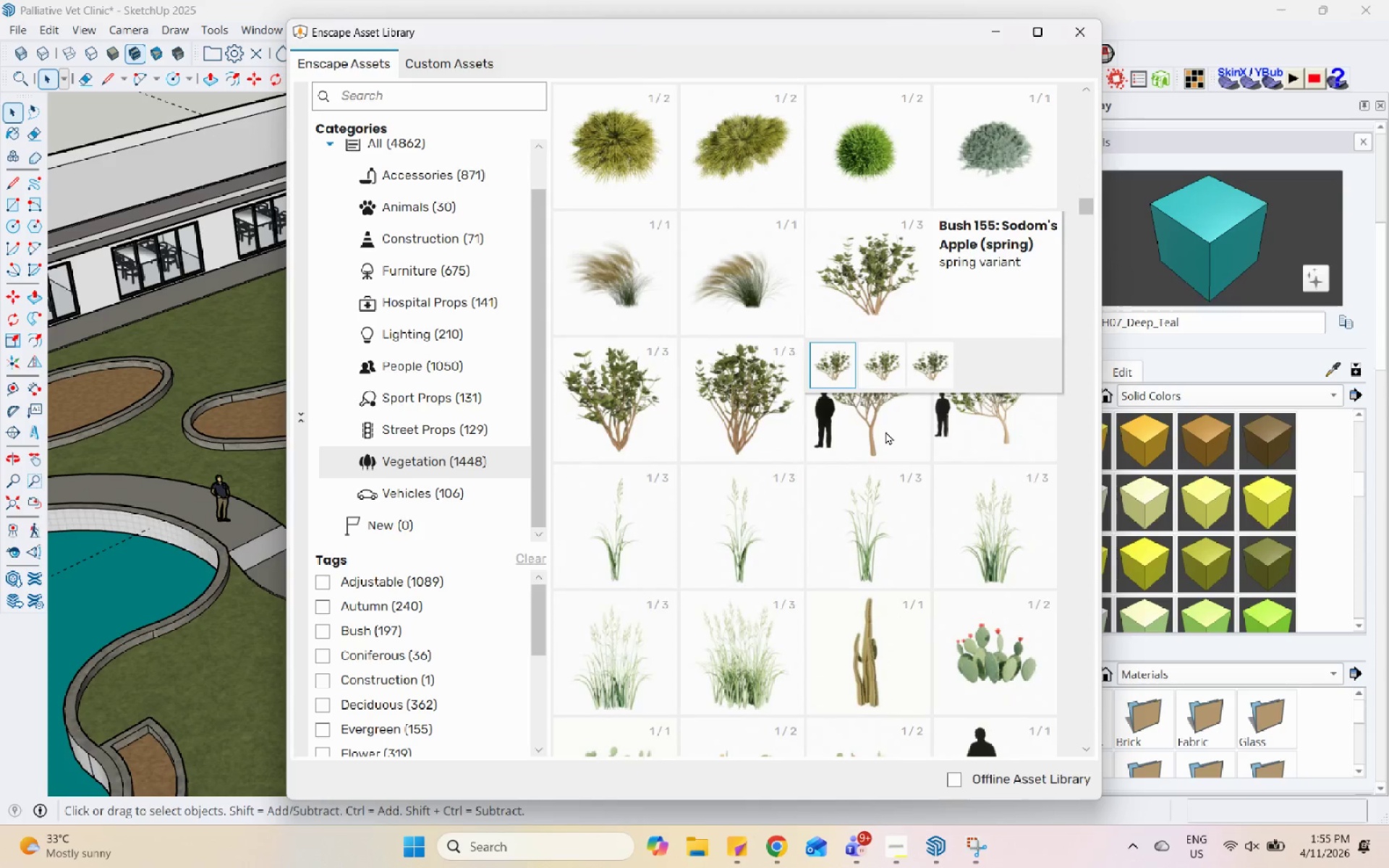 
left_click([885, 431])
 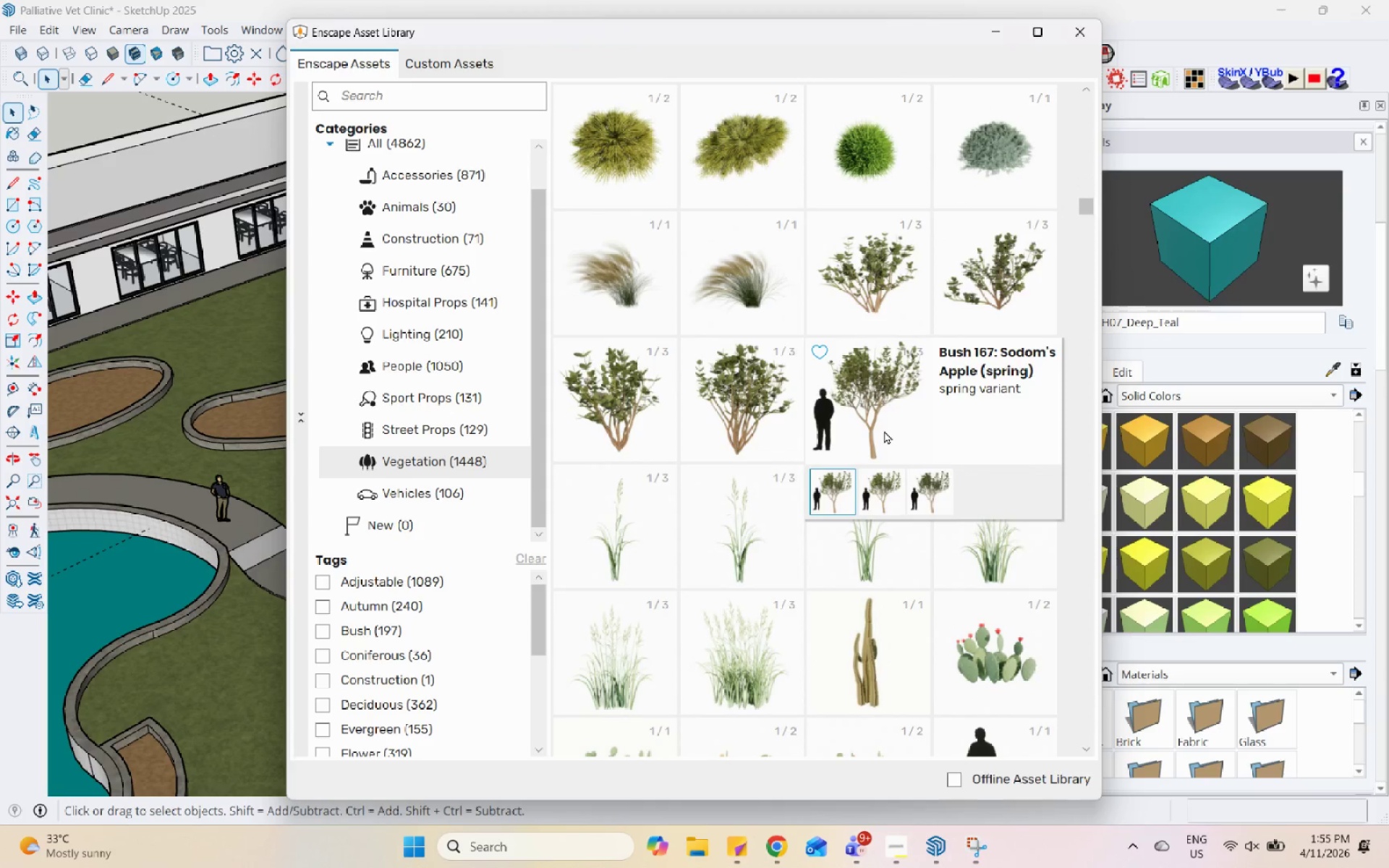 
left_click([884, 430])
 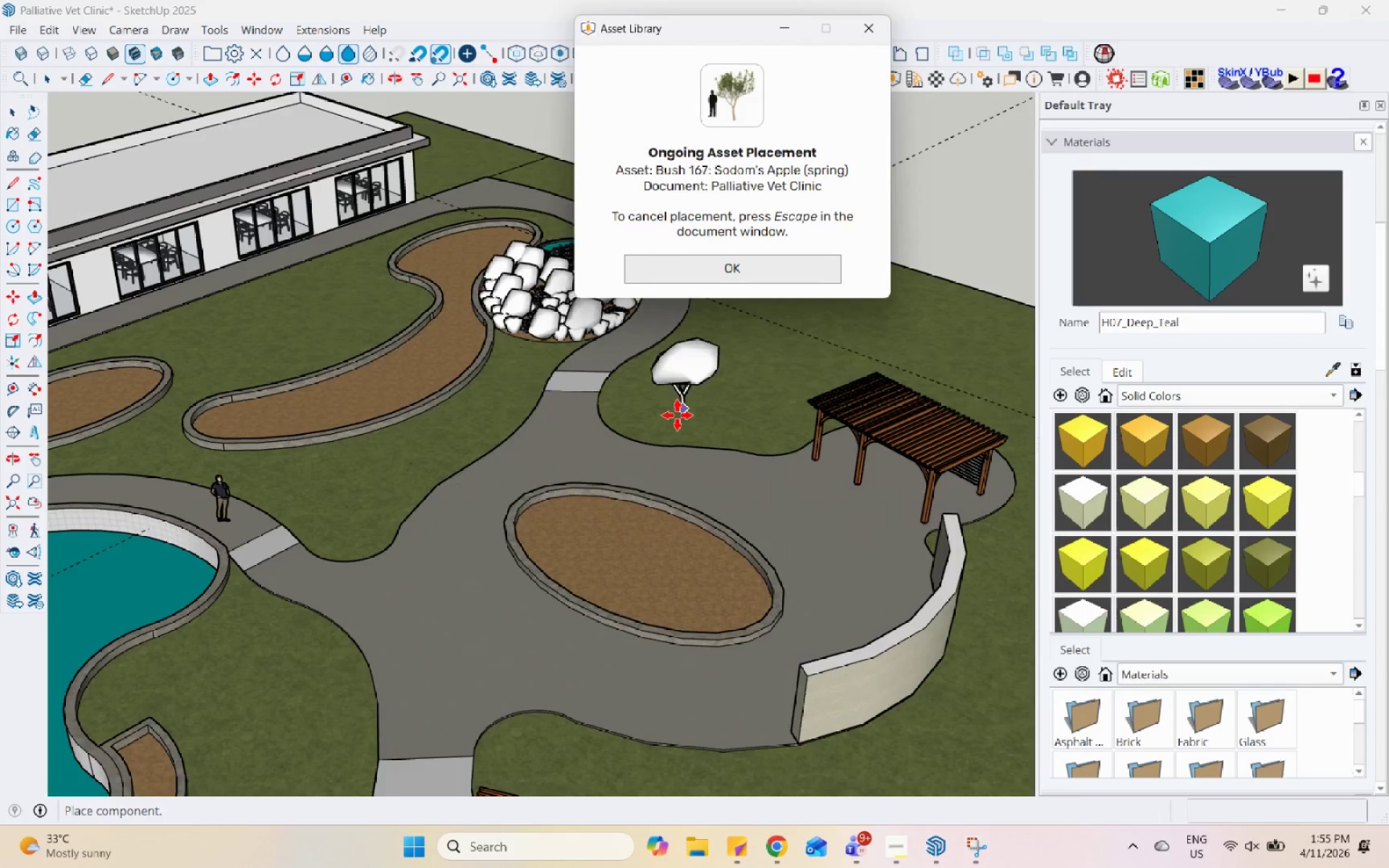 
scroll: coordinate [642, 524], scroll_direction: up, amount: 5.0
 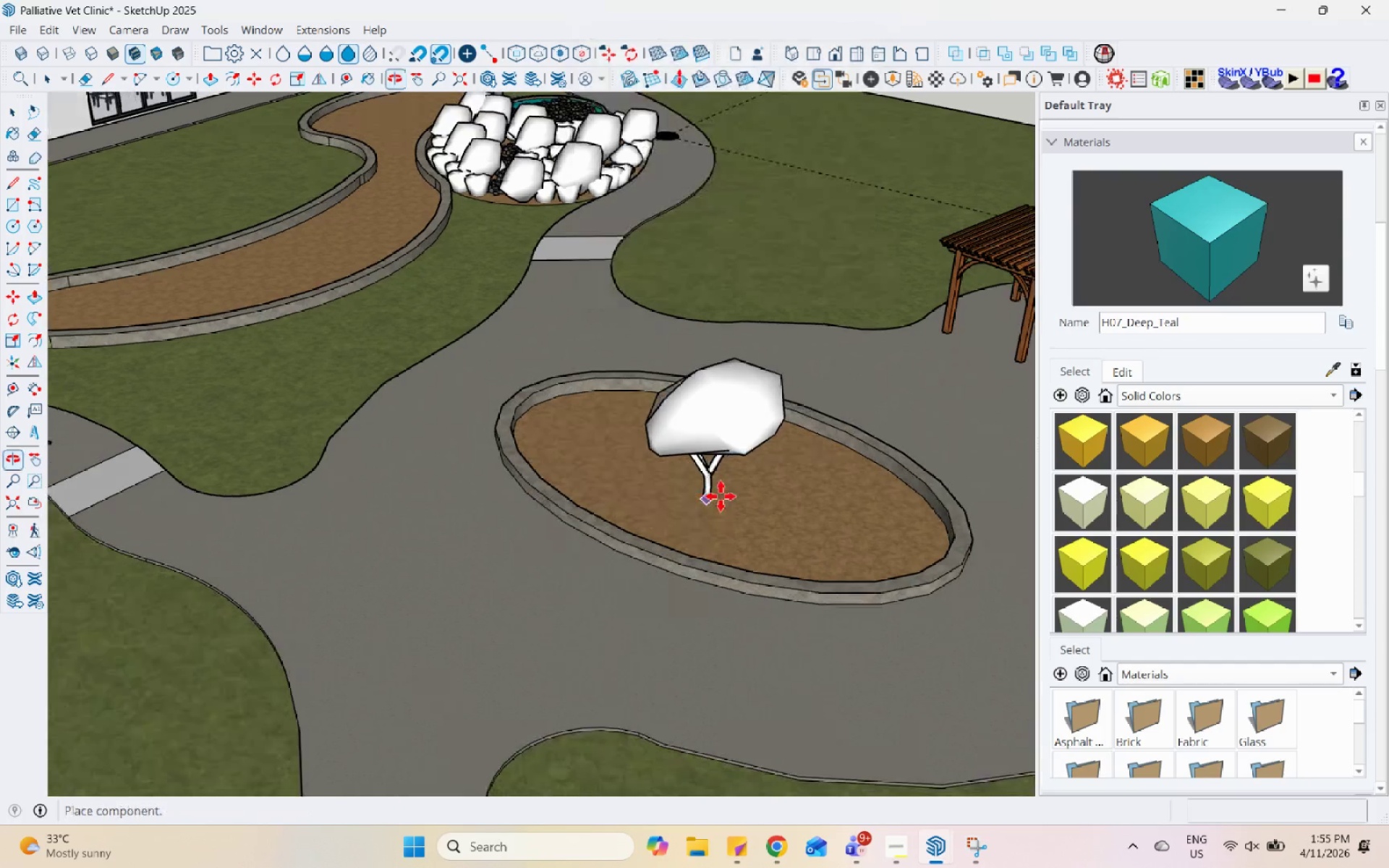 
left_click([736, 481])
 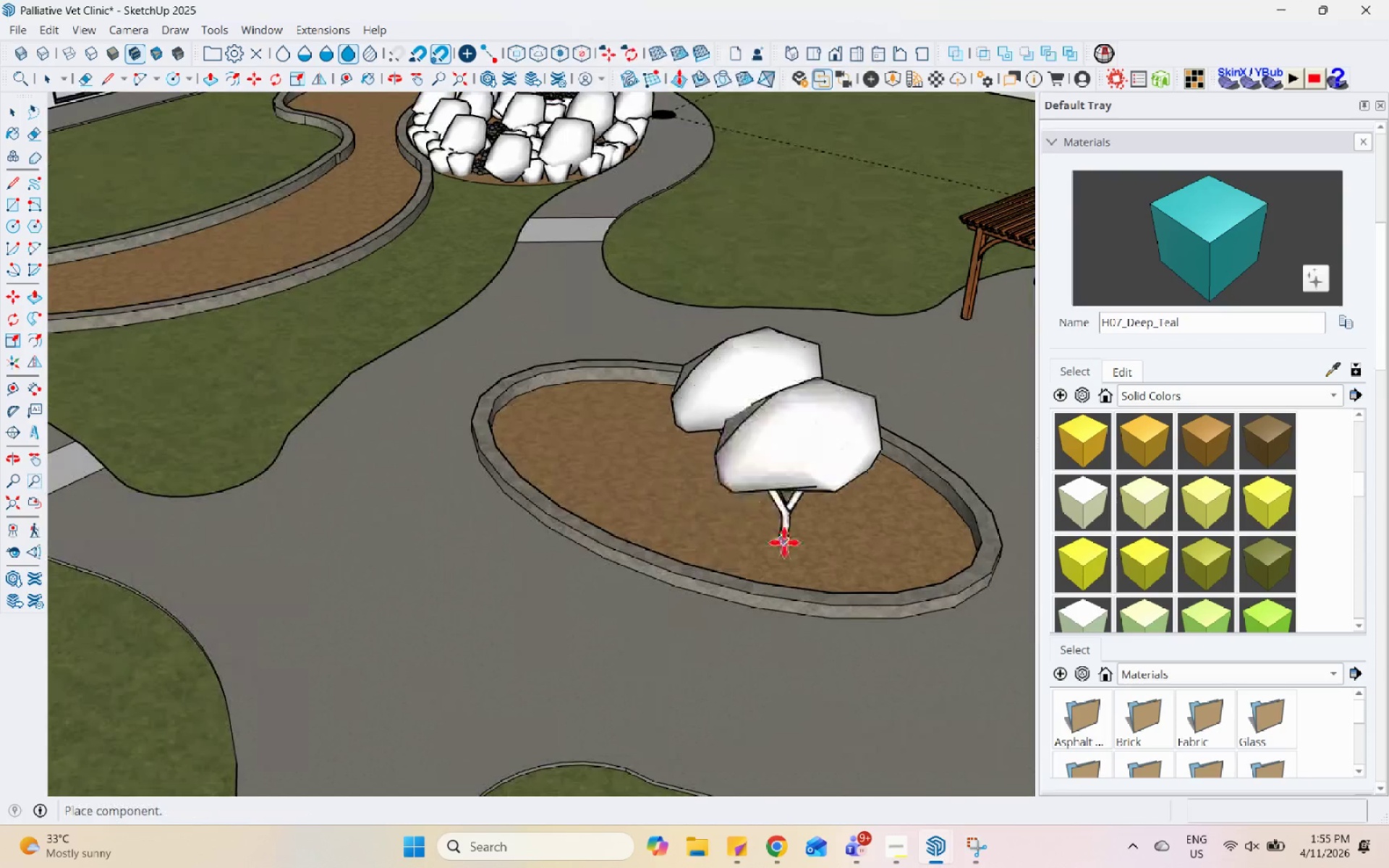 
scroll: coordinate [726, 493], scroll_direction: up, amount: 1.0
 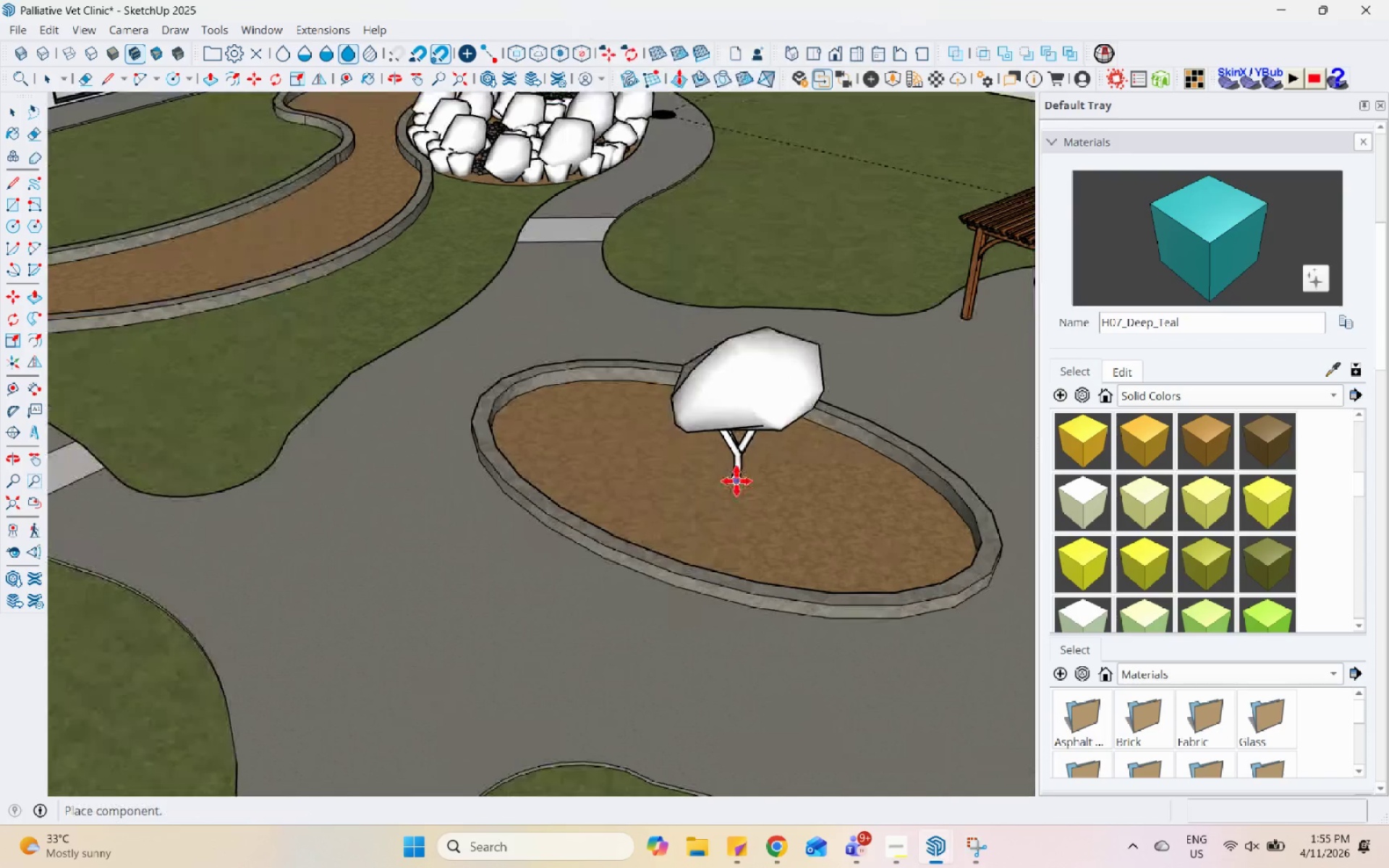 
scroll: coordinate [551, 421], scroll_direction: down, amount: 4.0
 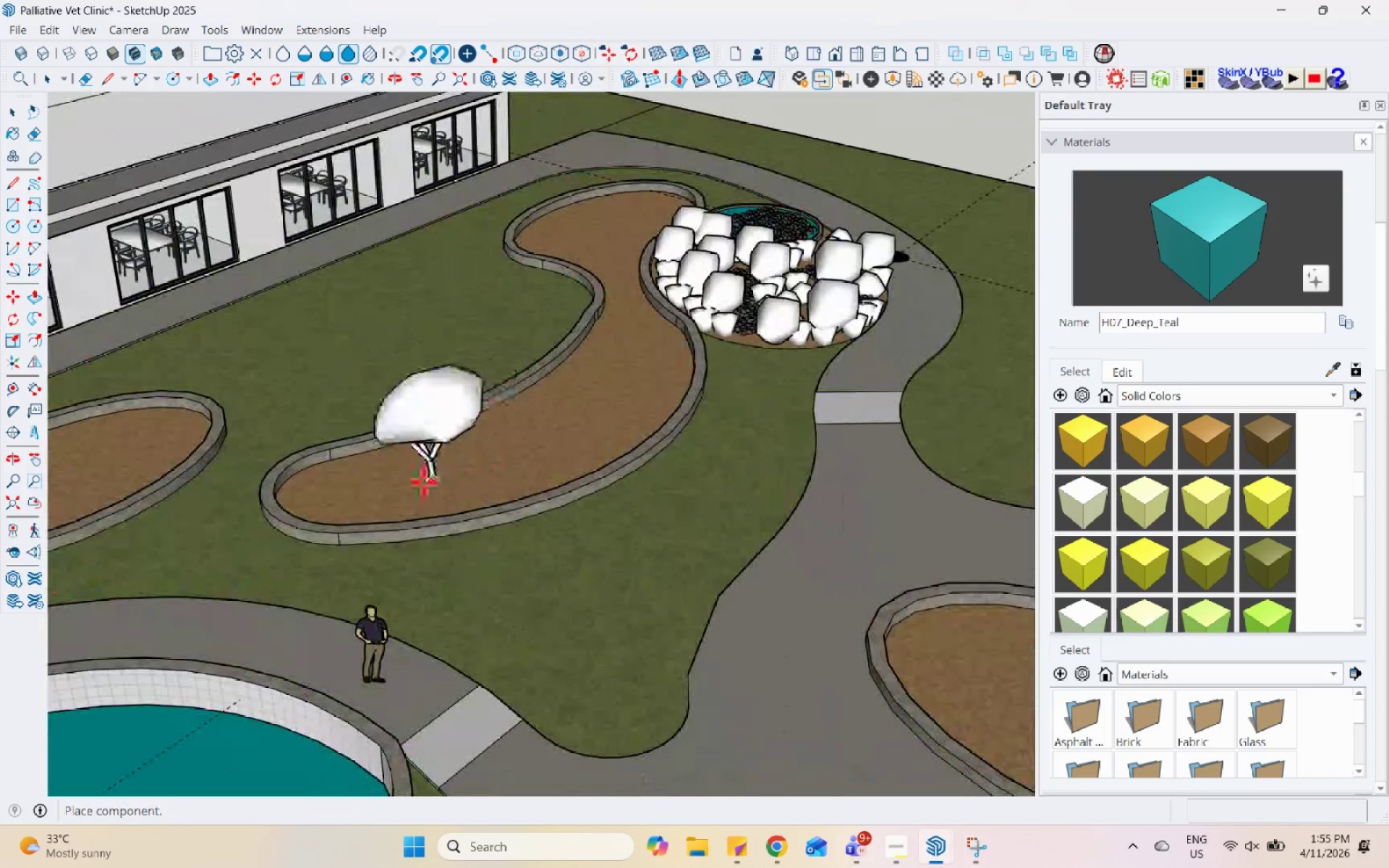 
left_click([412, 486])
 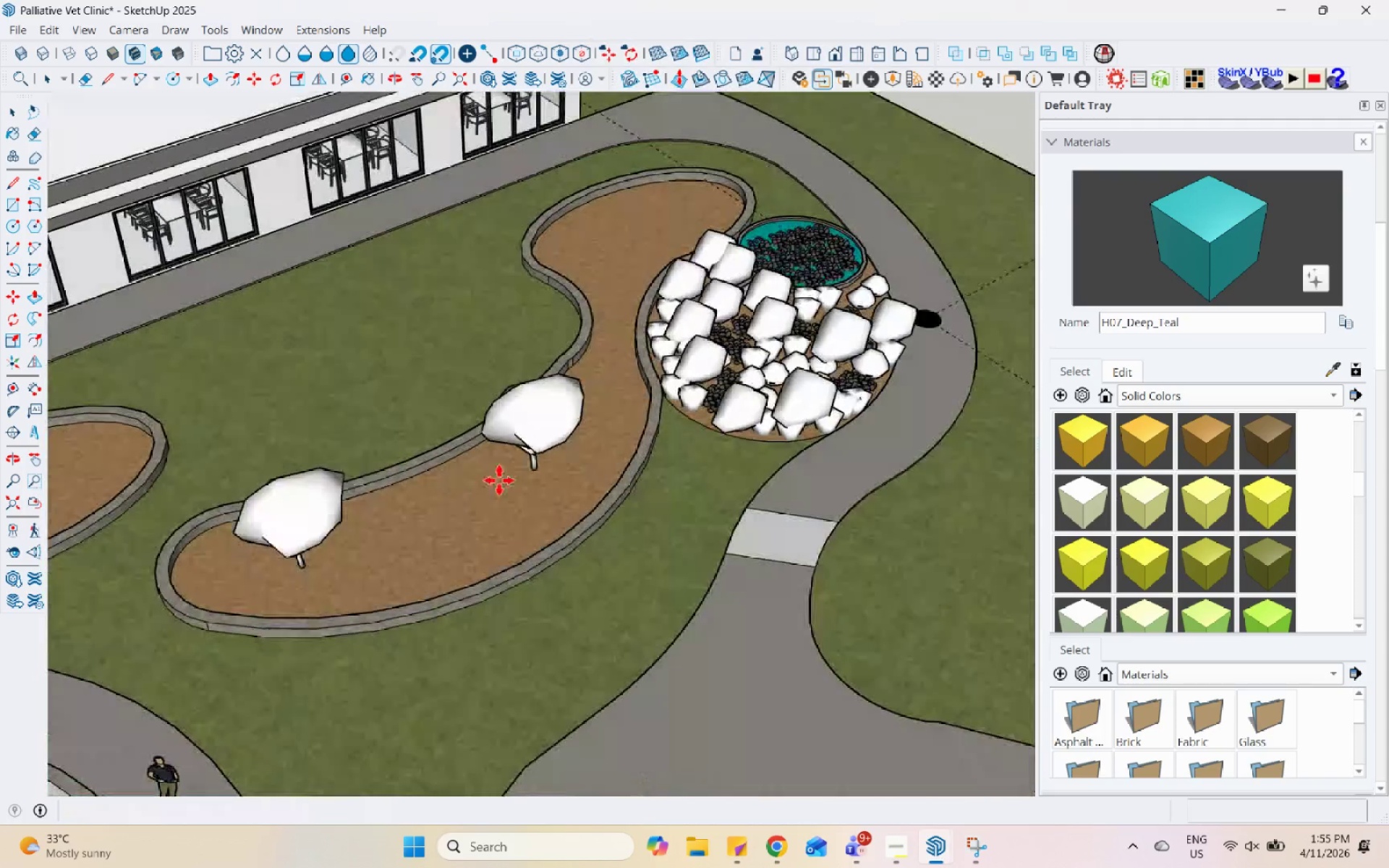 
left_click([657, 203])
 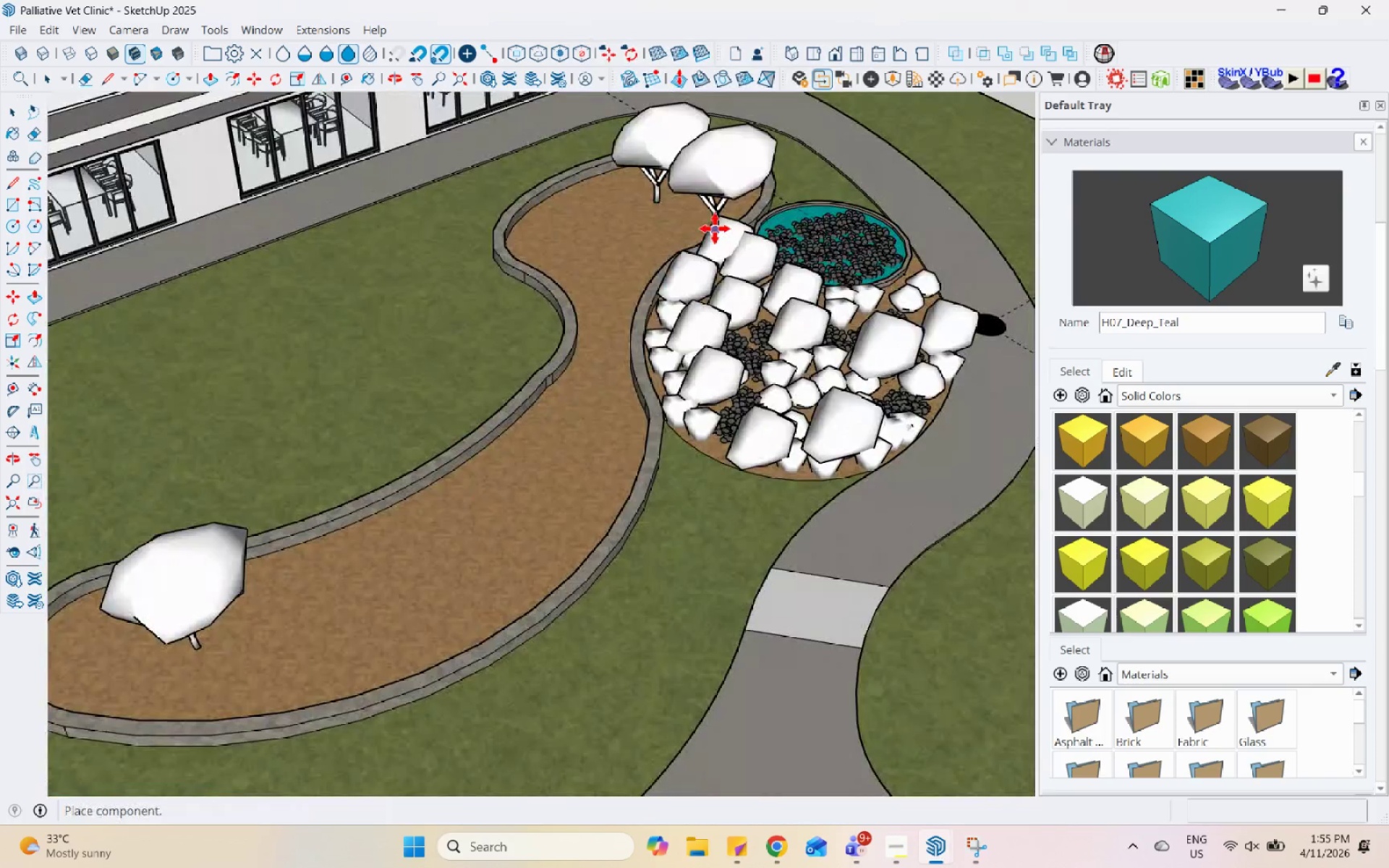 
scroll: coordinate [657, 288], scroll_direction: up, amount: 2.0
 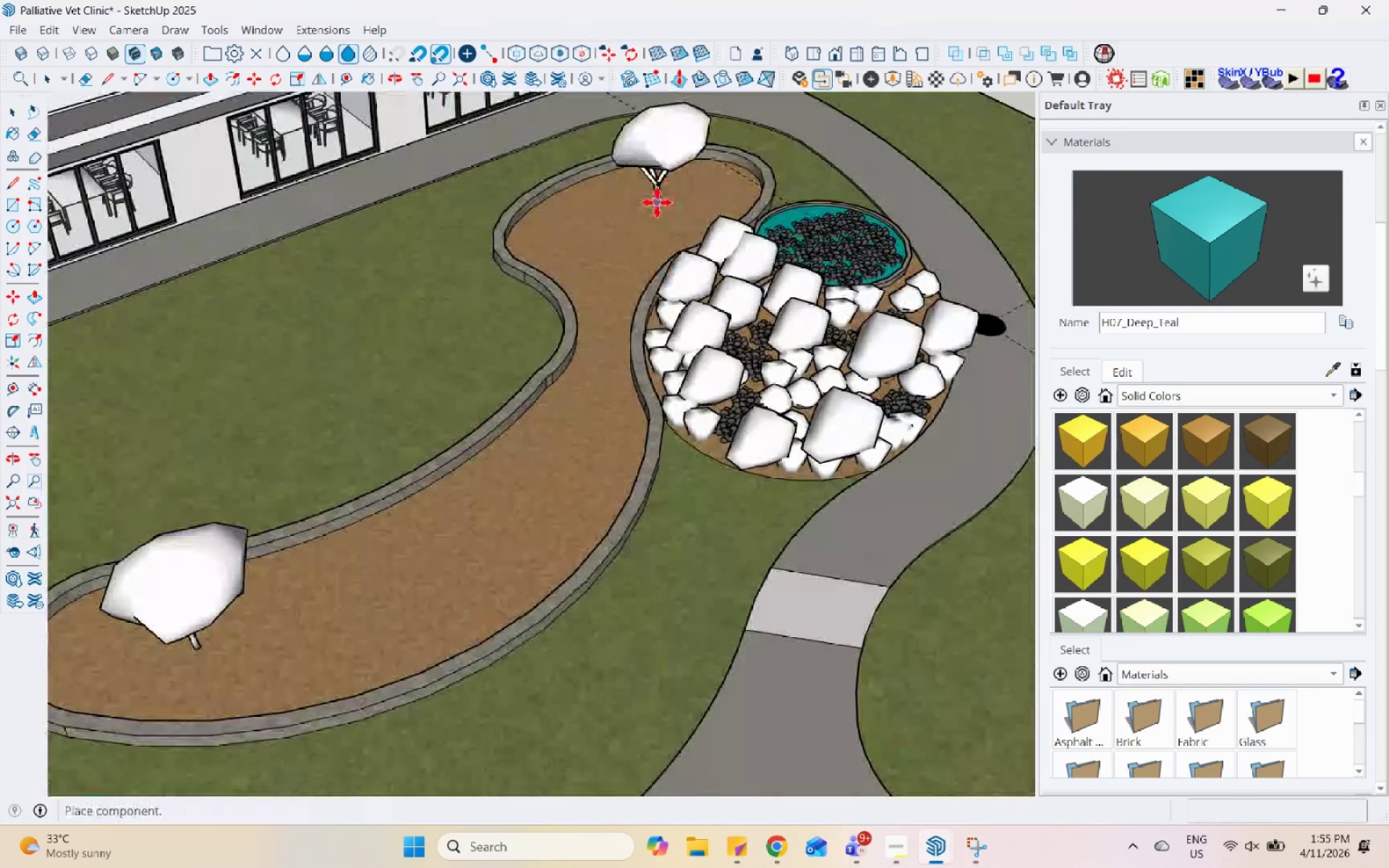 
left_click([319, 325])
 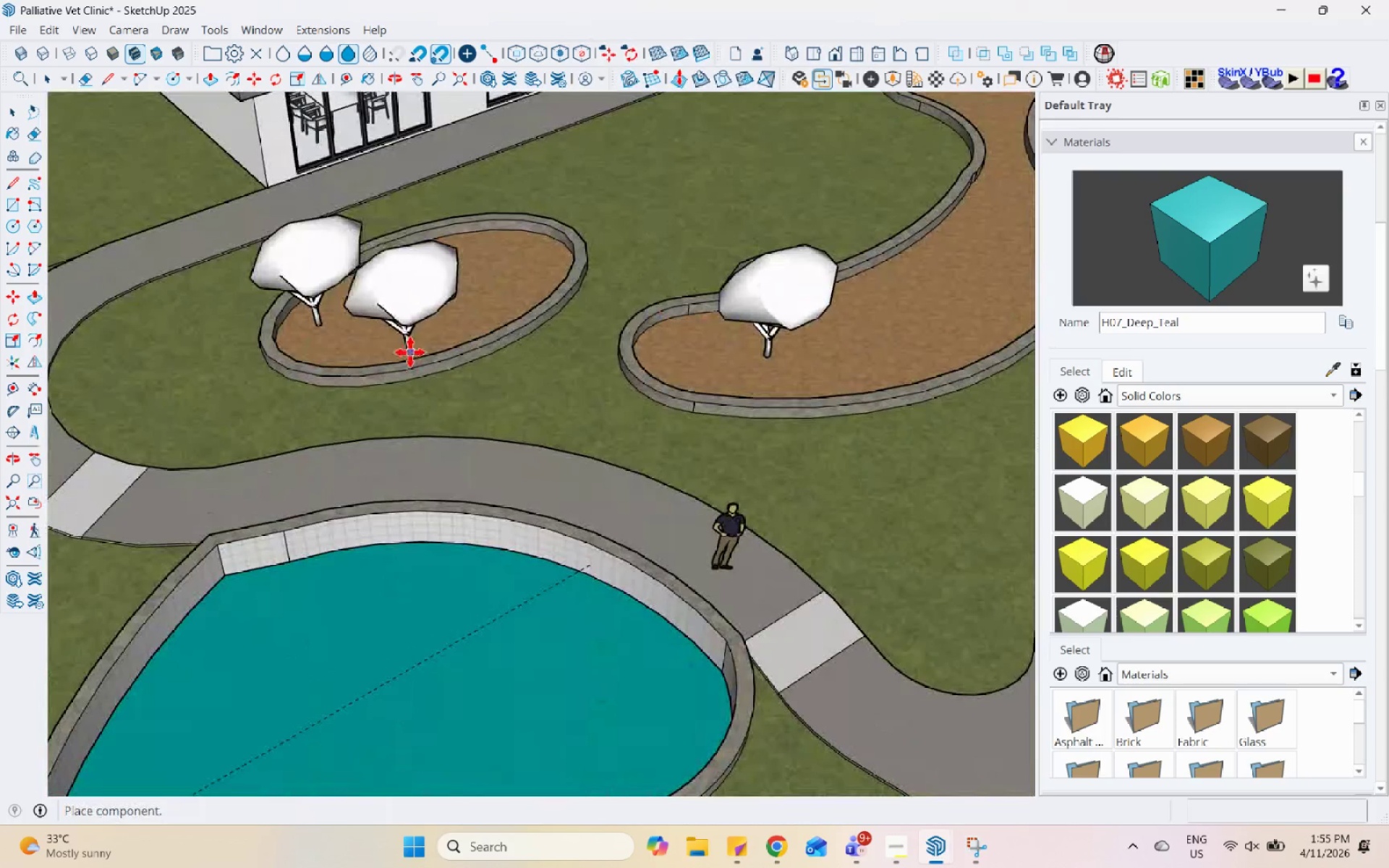 
scroll: coordinate [302, 347], scroll_direction: down, amount: 1.0
 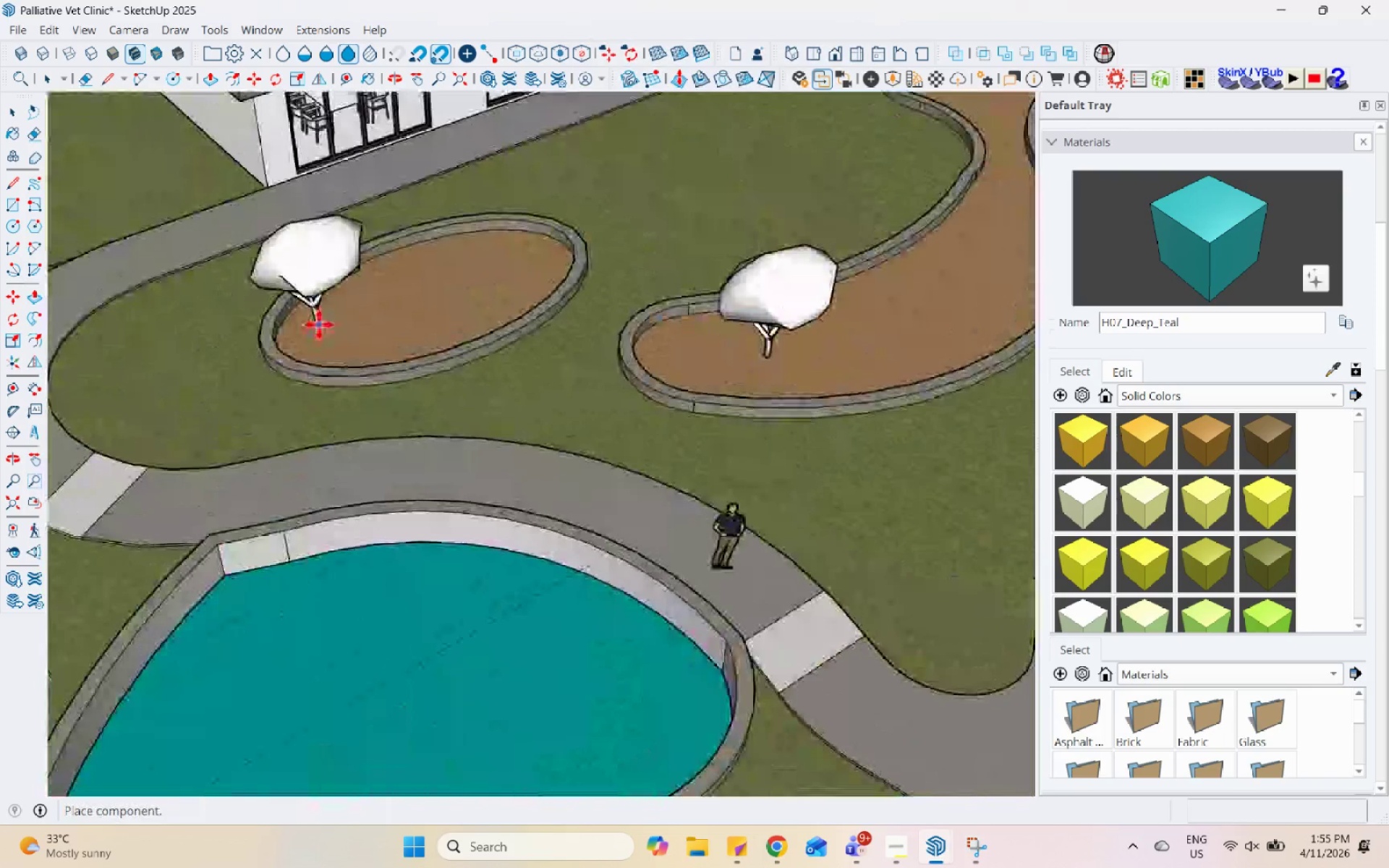 
left_click([412, 352])
 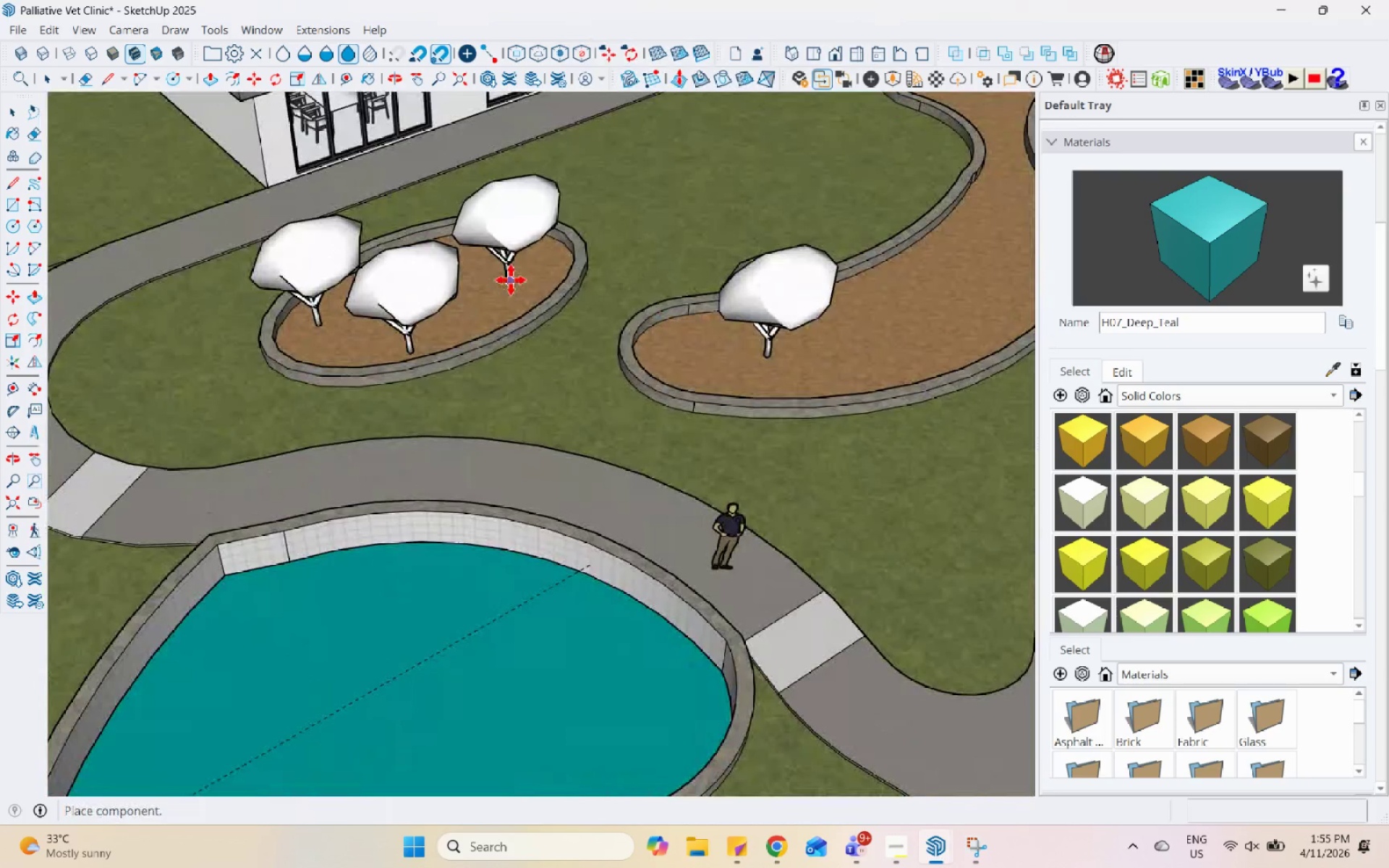 
left_click([526, 267])
 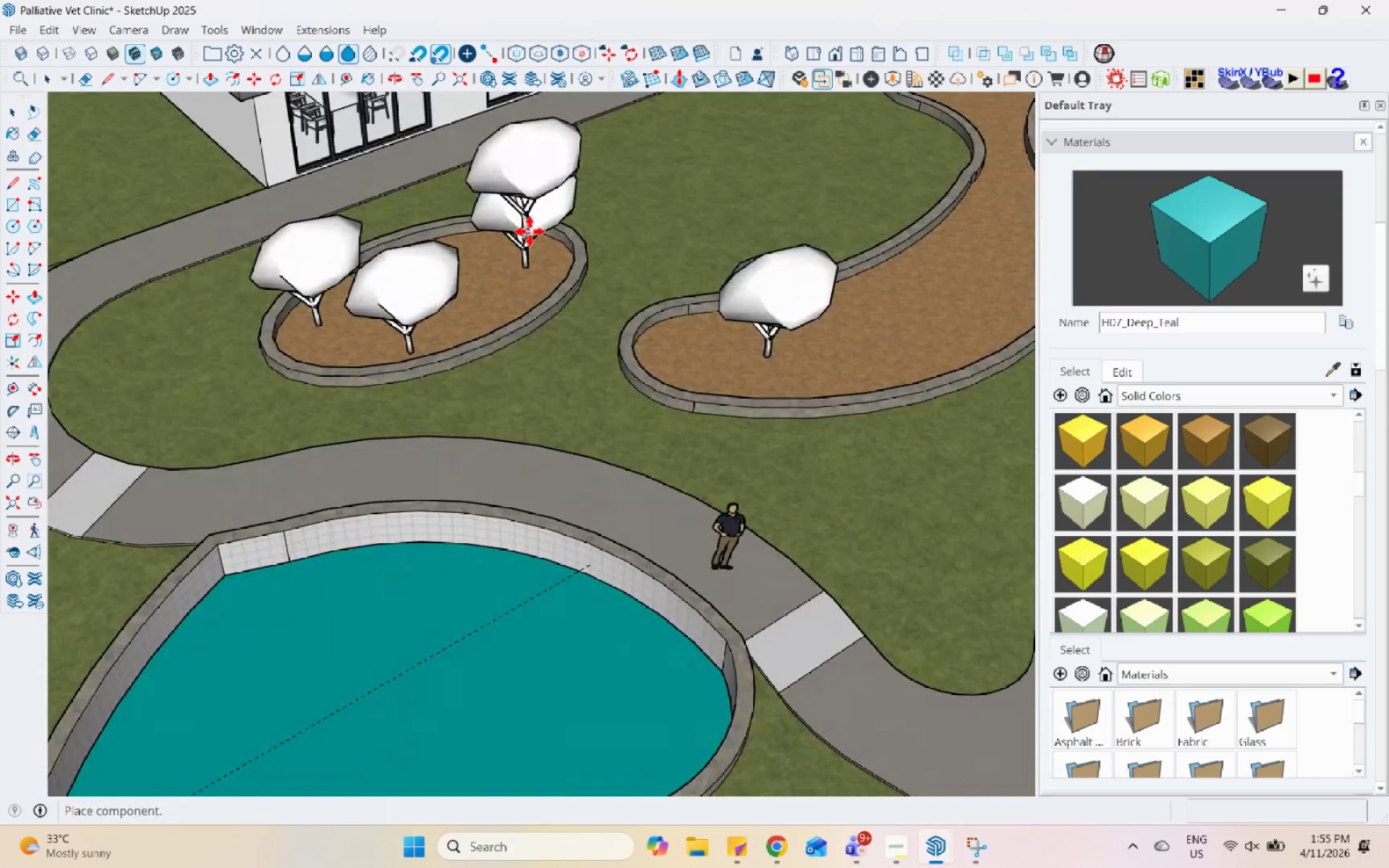 
scroll: coordinate [730, 268], scroll_direction: down, amount: 2.0
 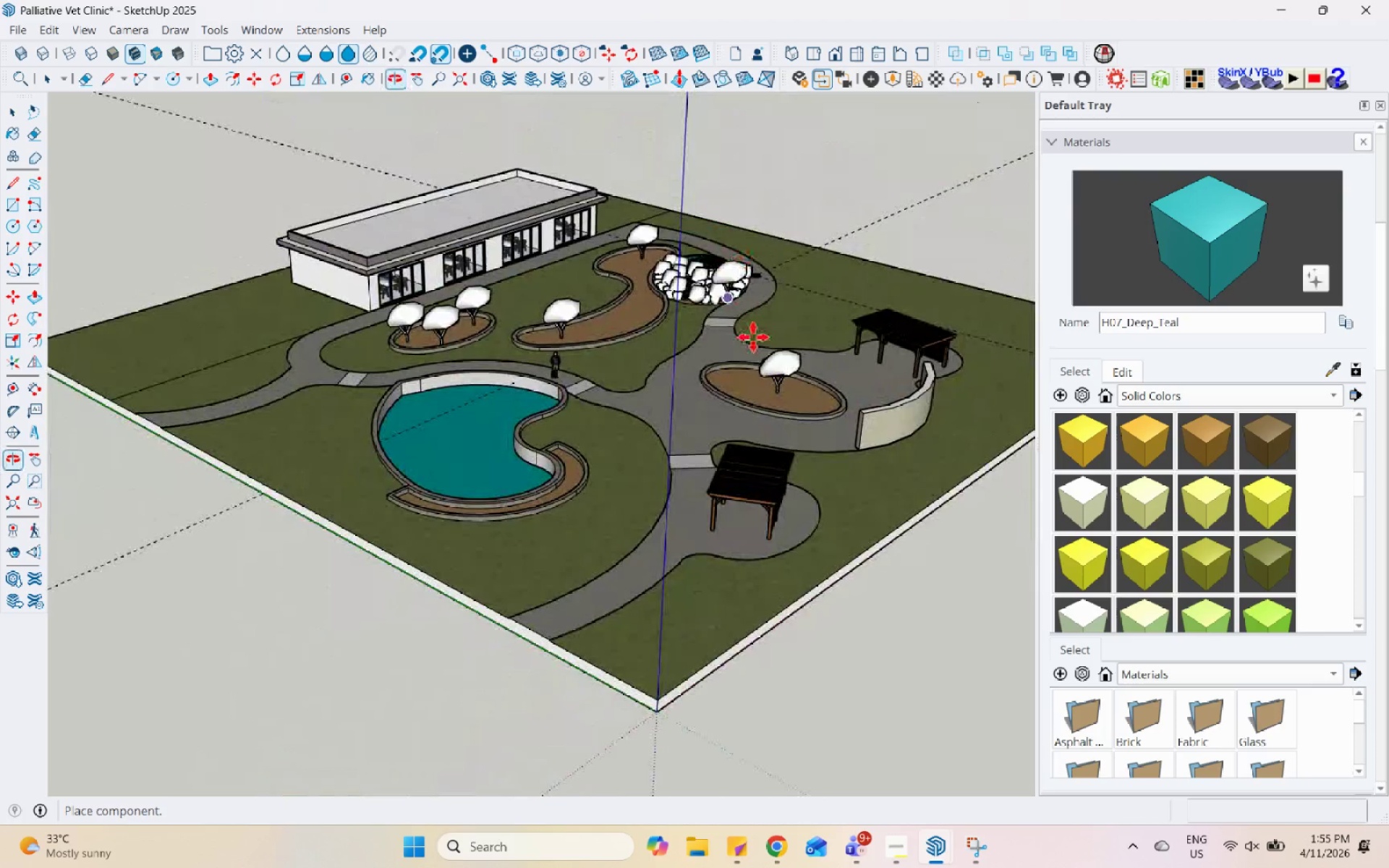 
key(Space)
 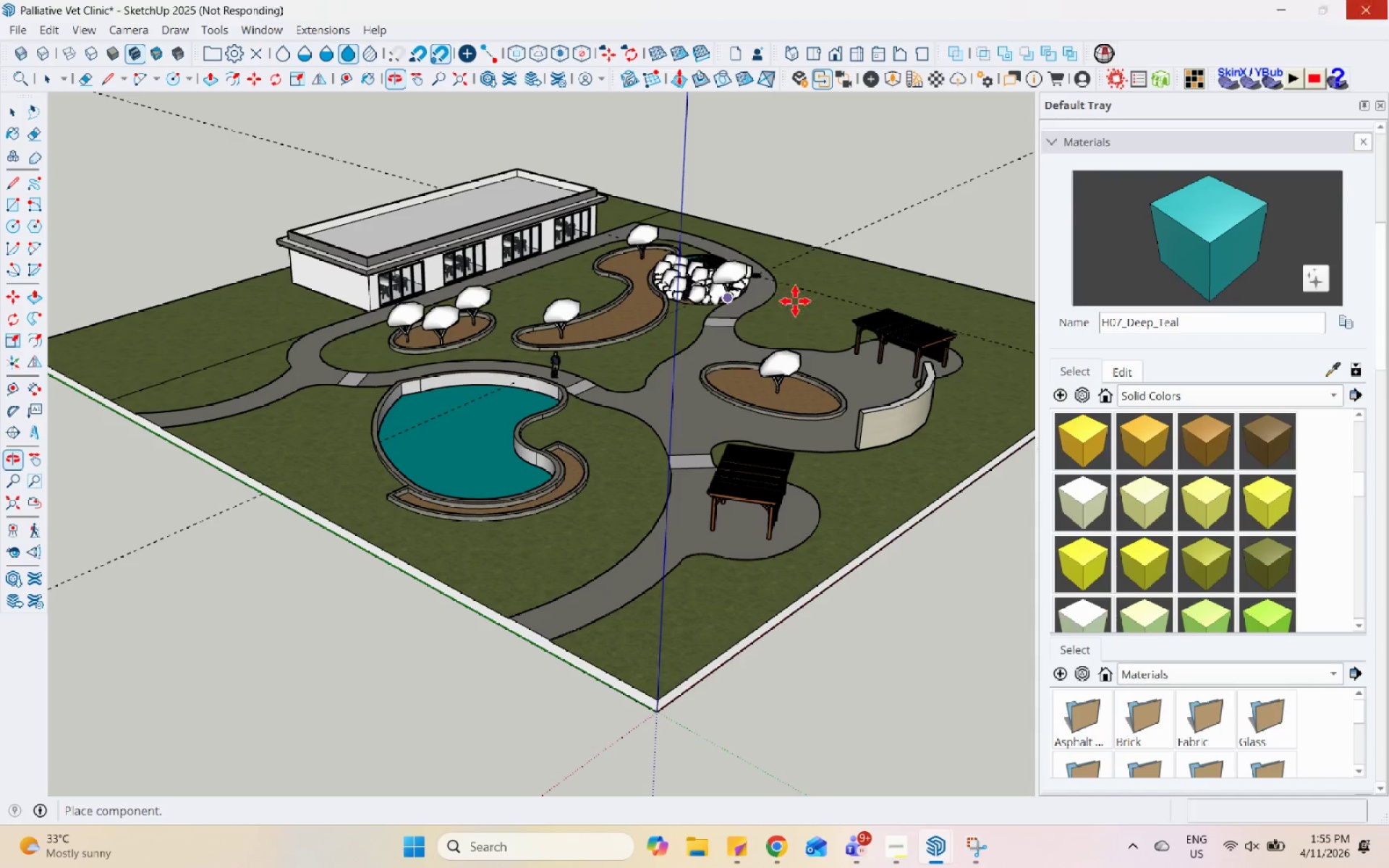 
left_click_drag(start_coordinate=[795, 301], to_coordinate=[908, 854])
 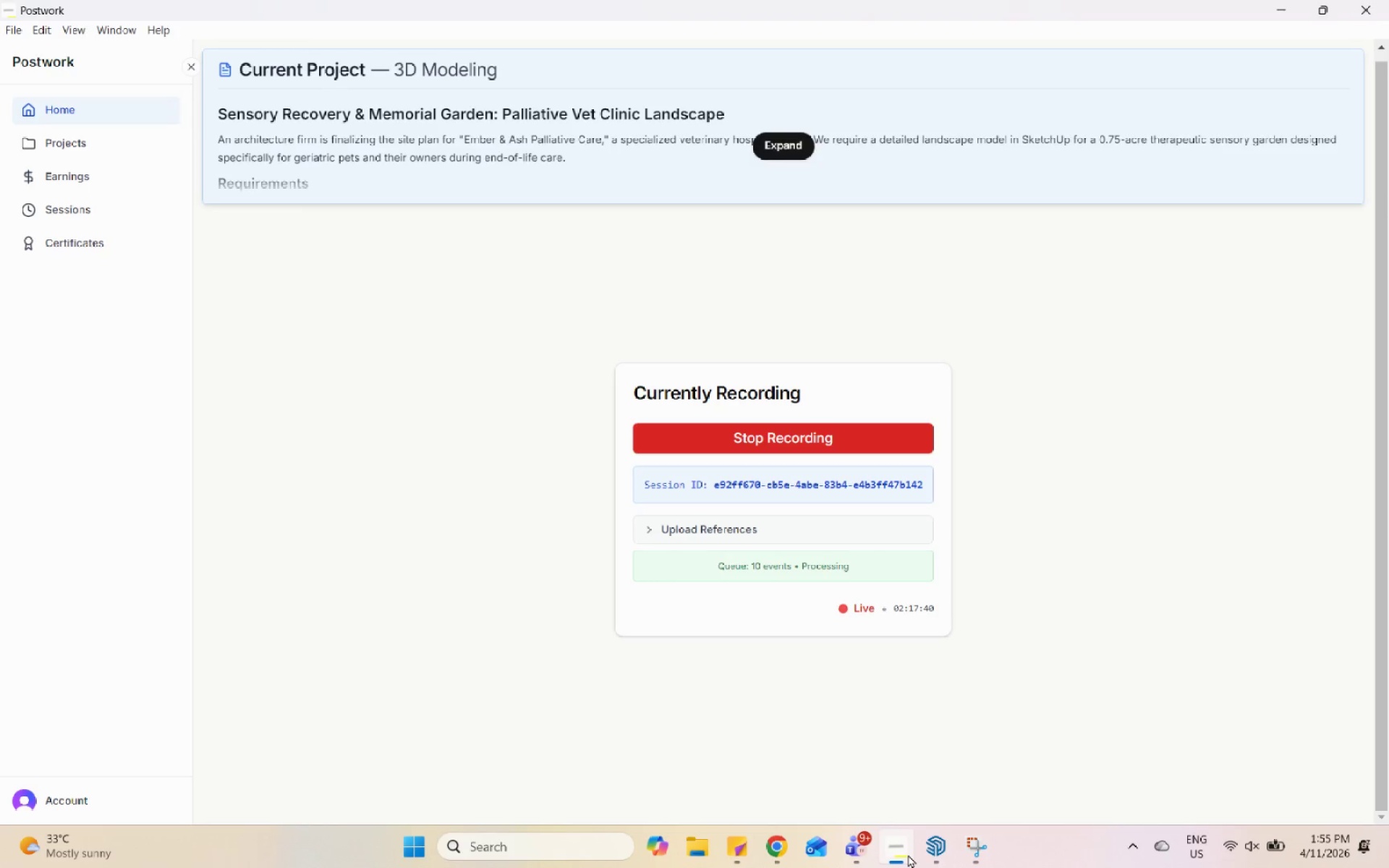 
scroll: coordinate [794, 301], scroll_direction: up, amount: 9.0
 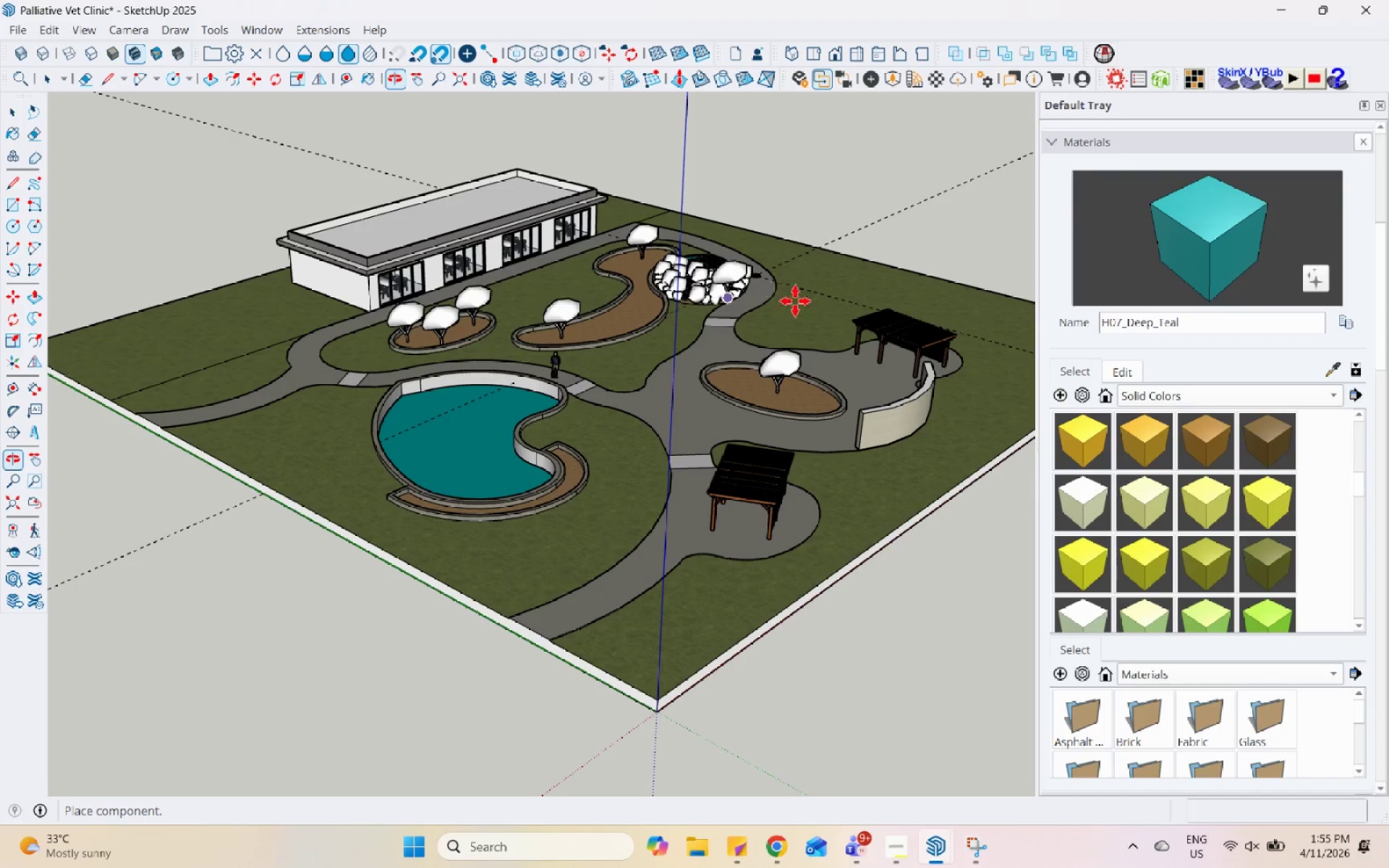 
left_click([908, 854])